 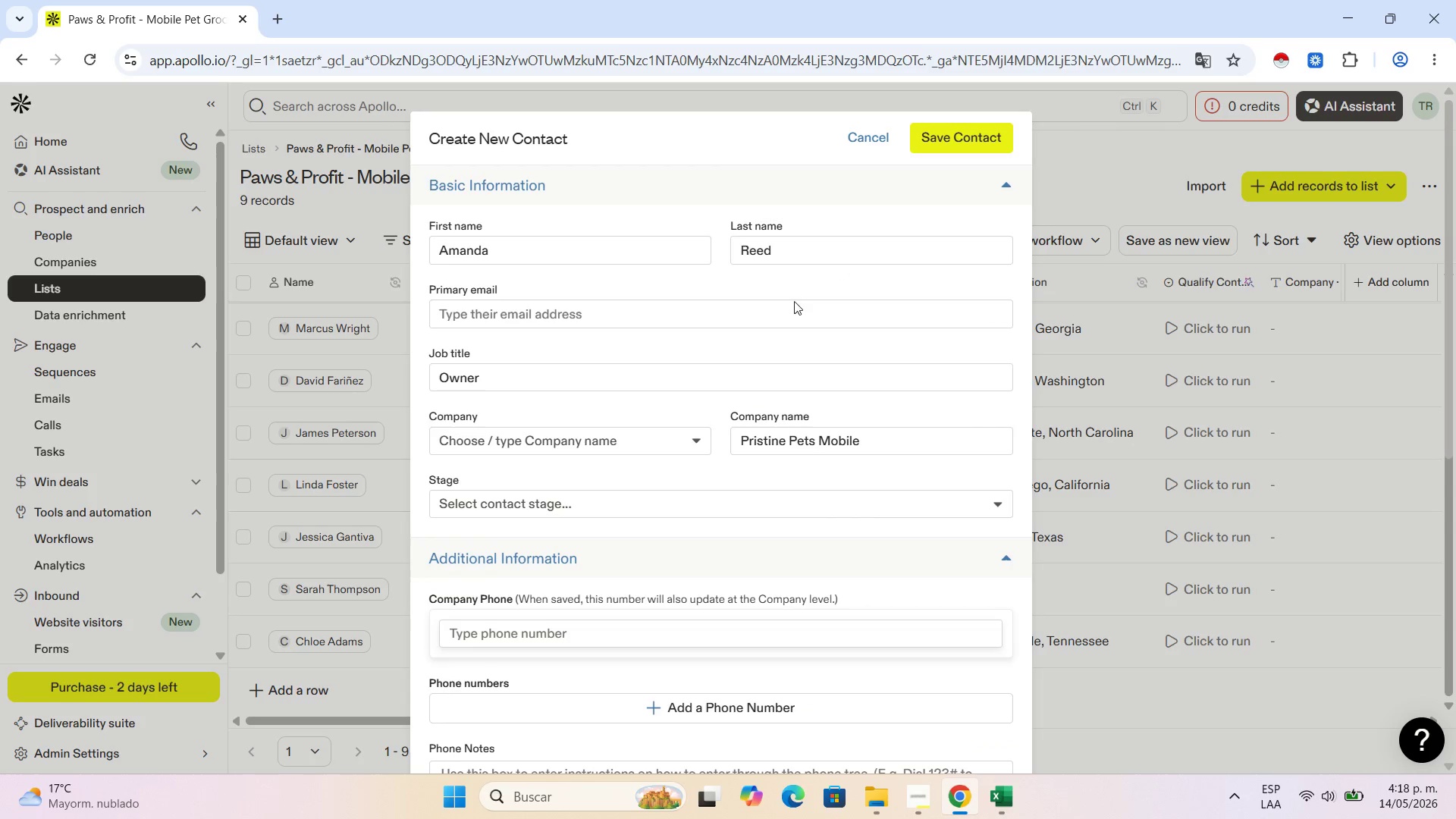 
scroll: coordinate [603, 576], scroll_direction: down, amount: 3.0
 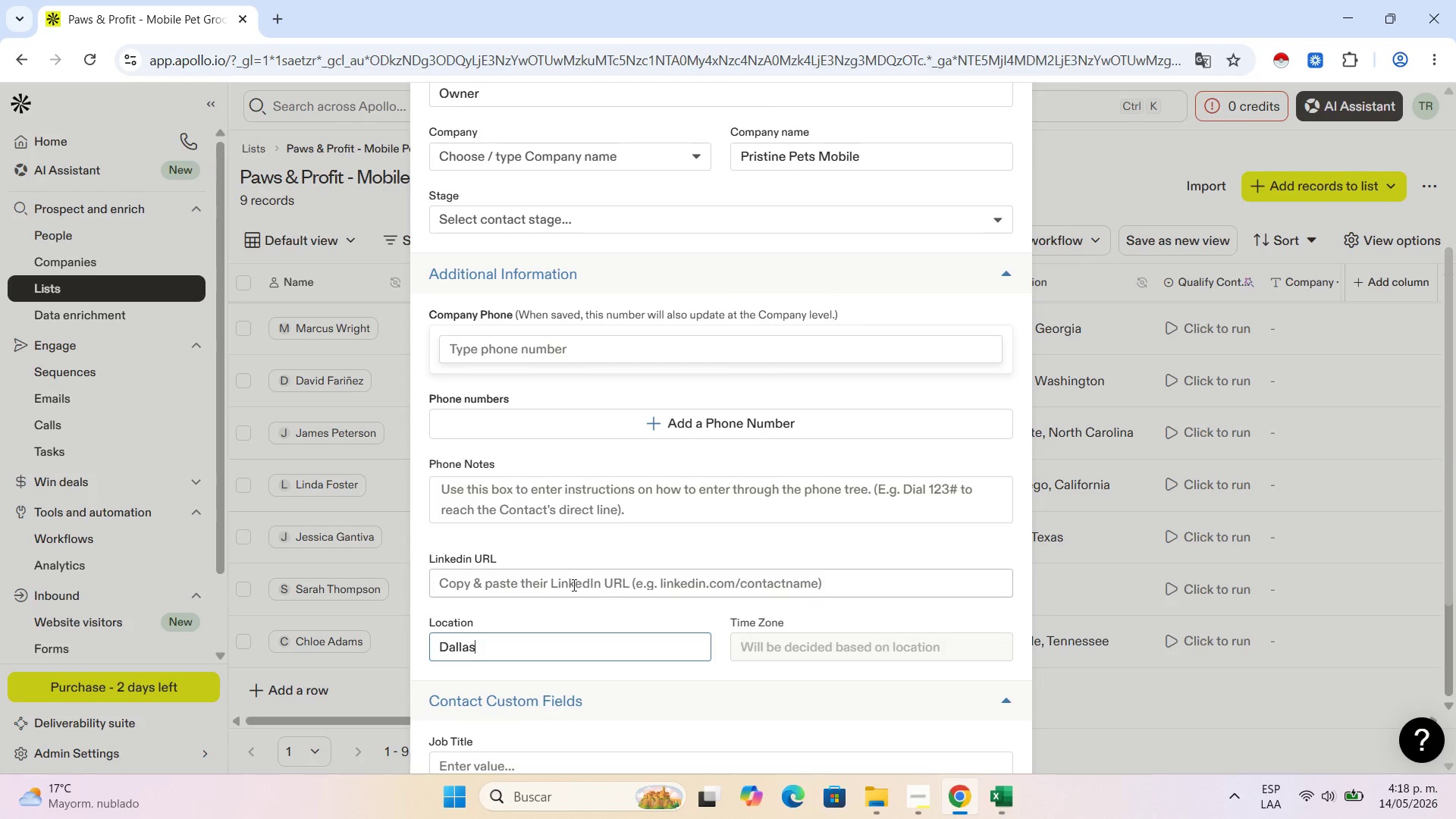 
left_click([574, 587])
 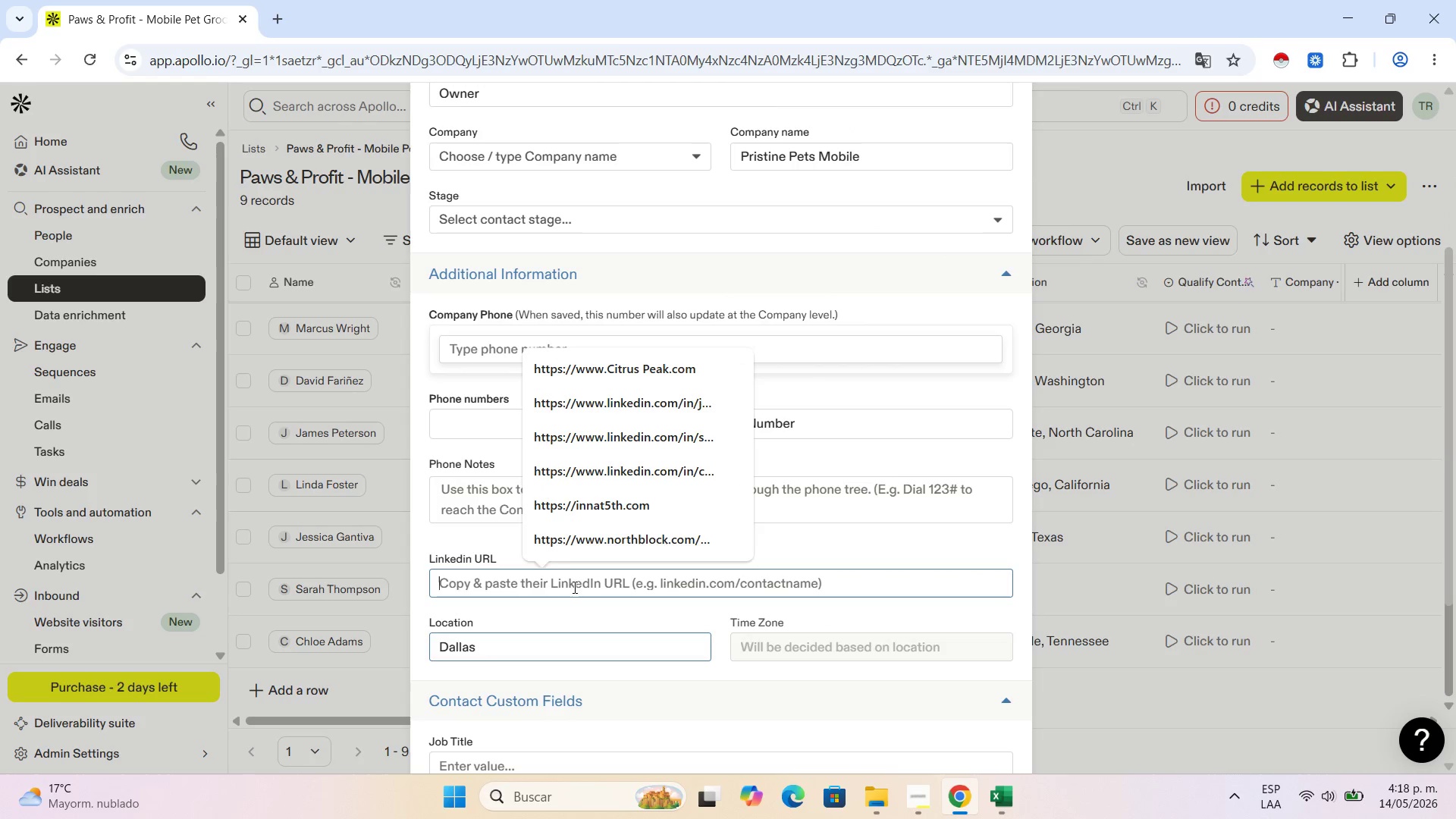 
key(Control+V)
 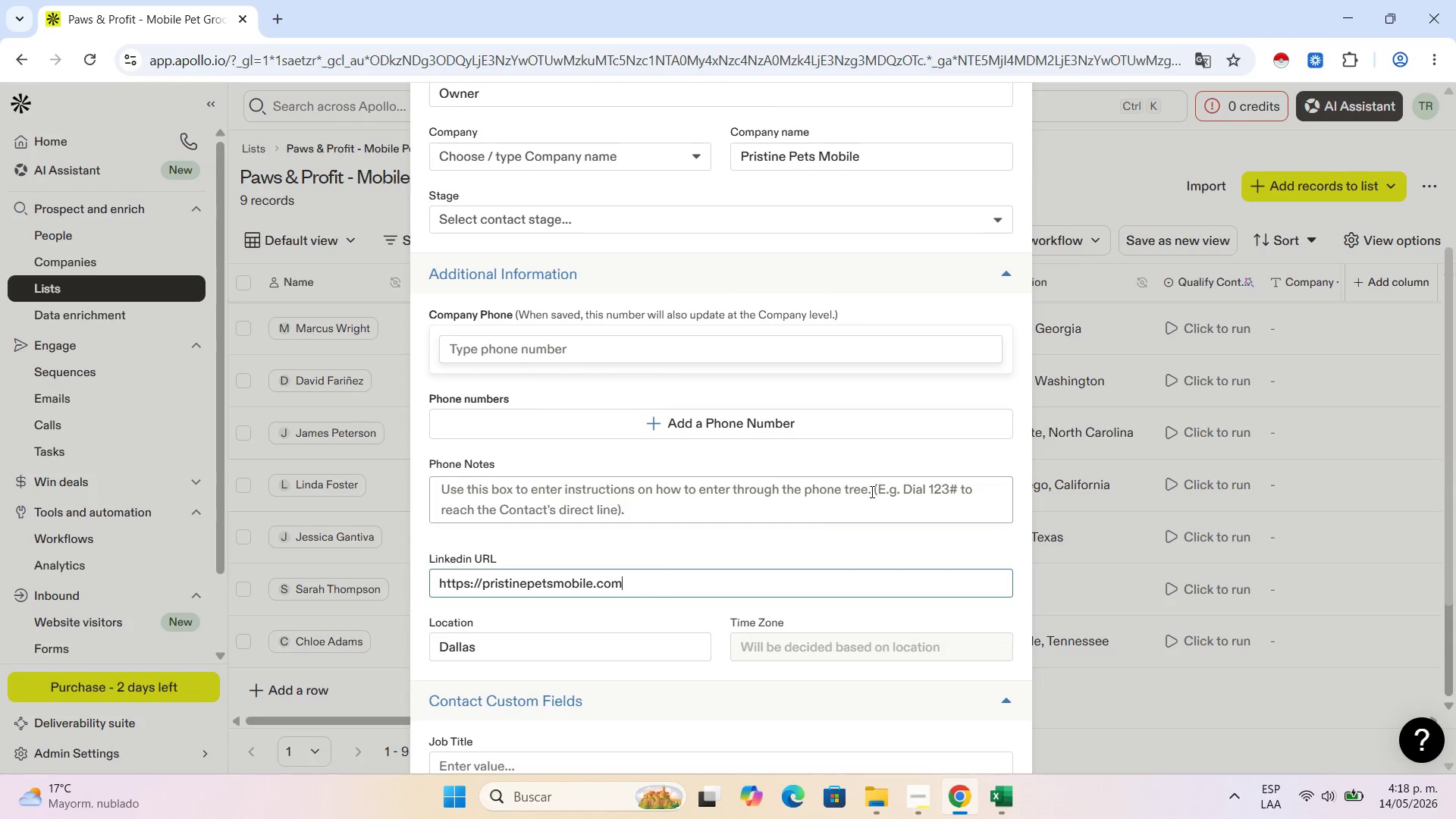 
scroll: coordinate [910, 447], scroll_direction: up, amount: 3.0
 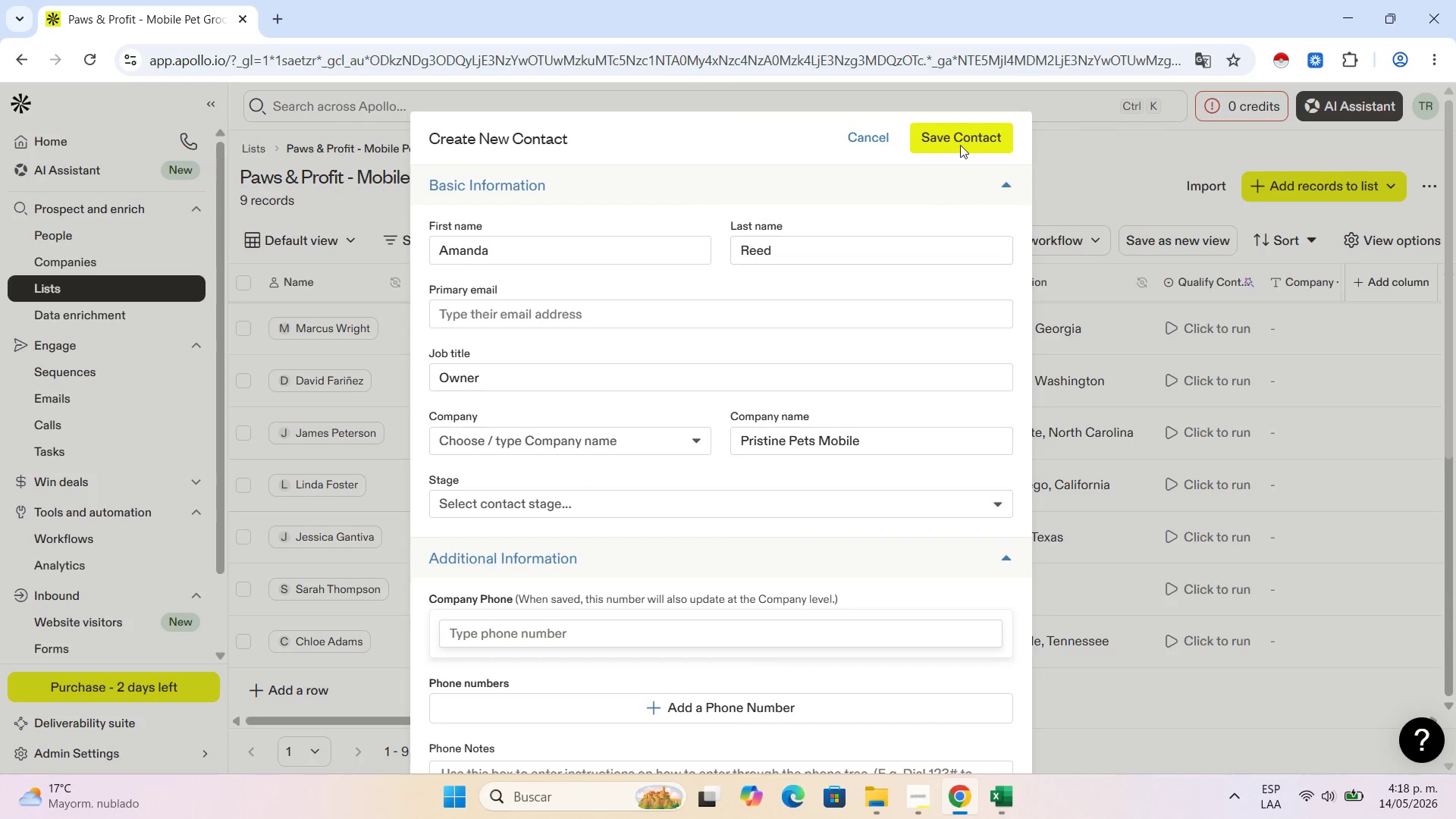 
left_click([965, 131])
 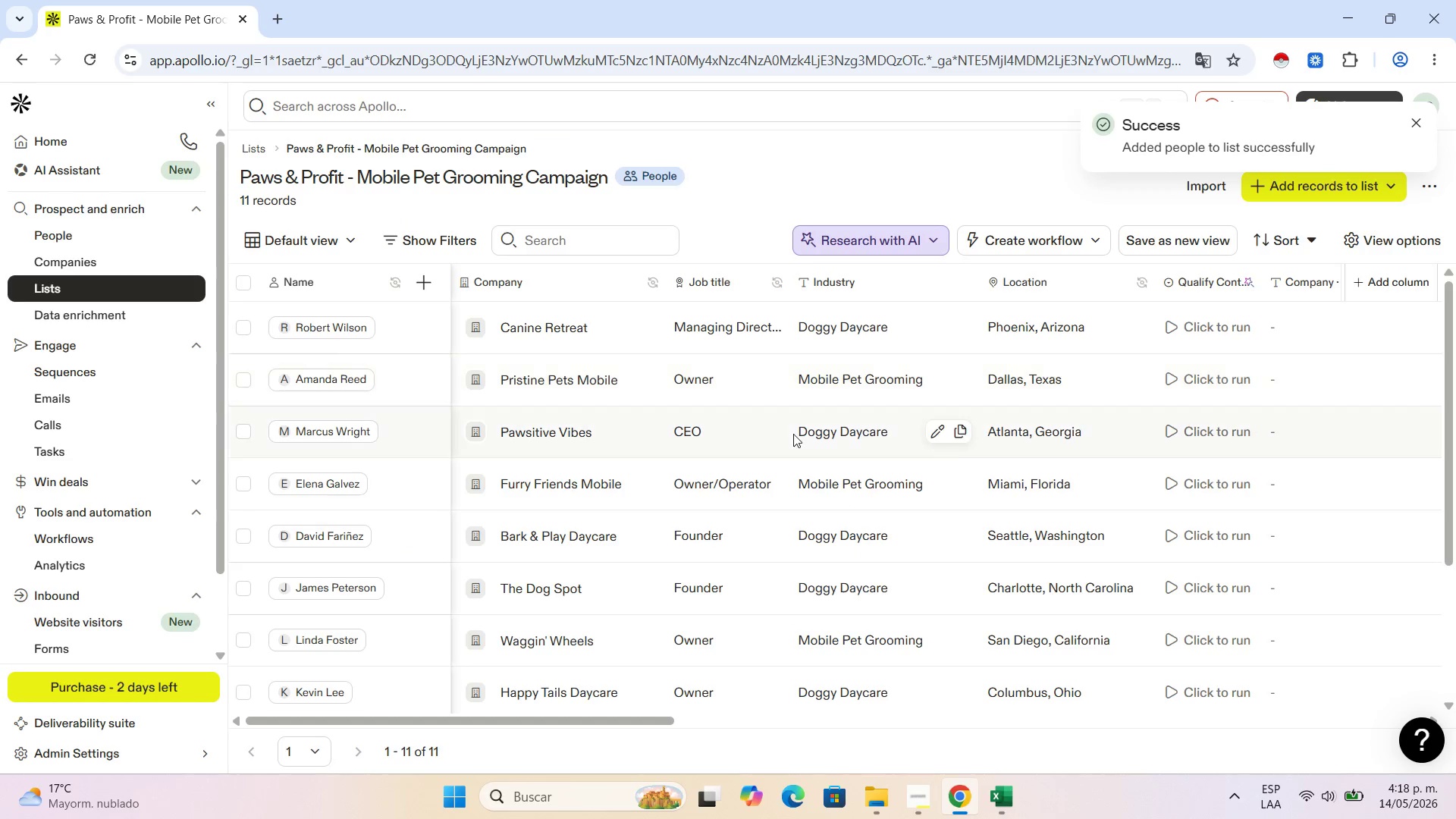 
scroll: coordinate [592, 536], scroll_direction: down, amount: 7.0
 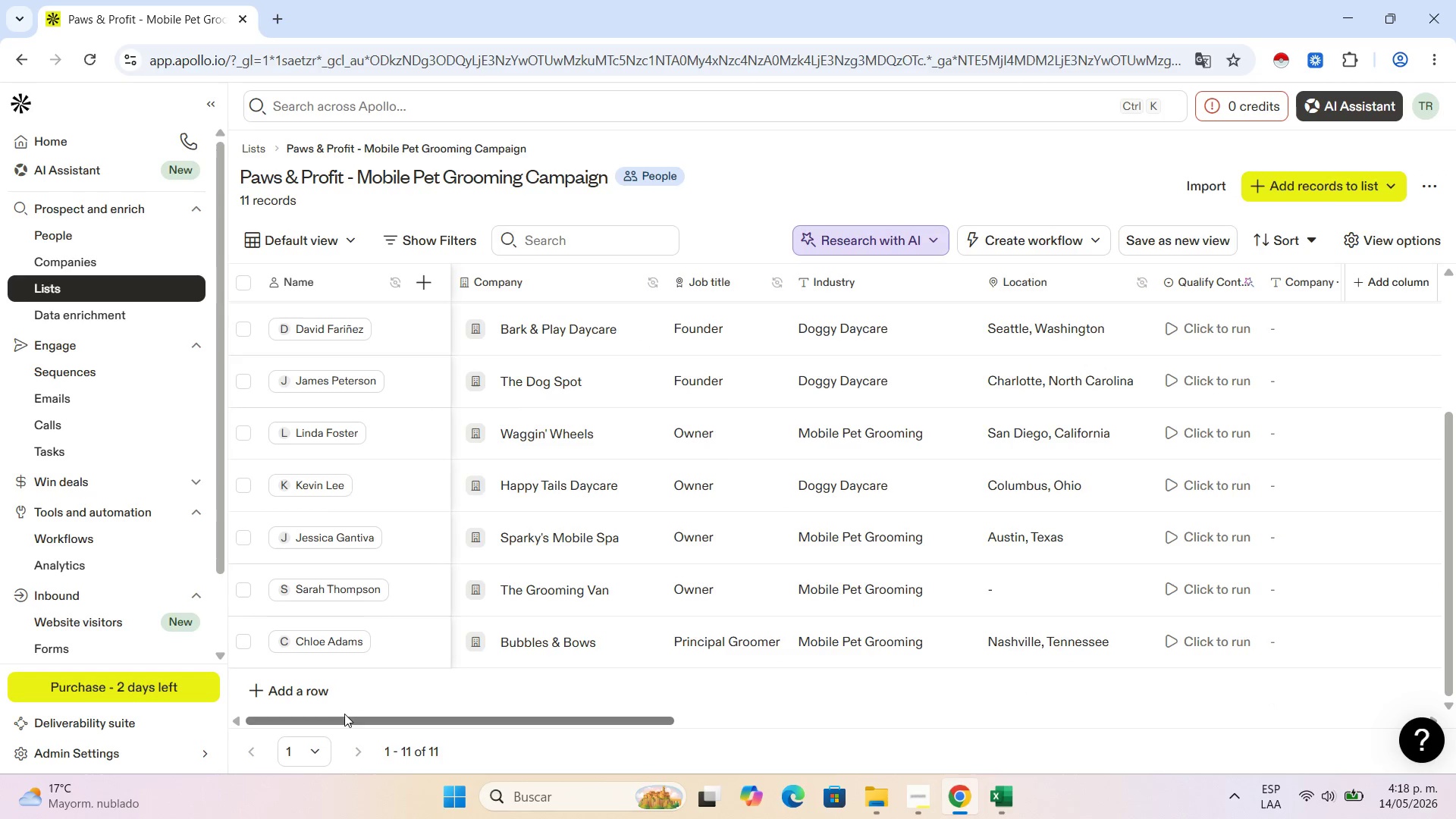 
left_click([297, 688])
 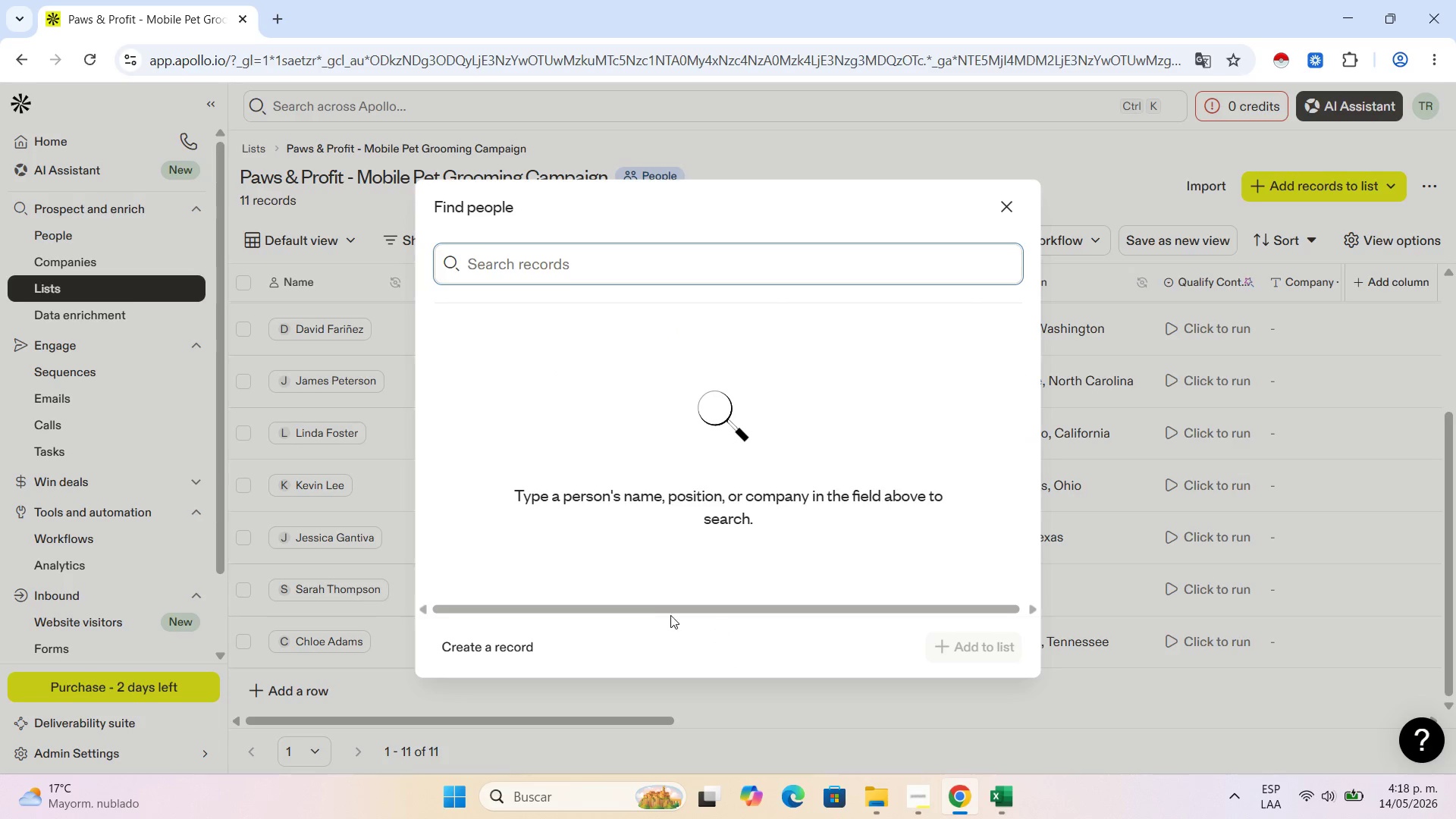 
left_click([513, 637])
 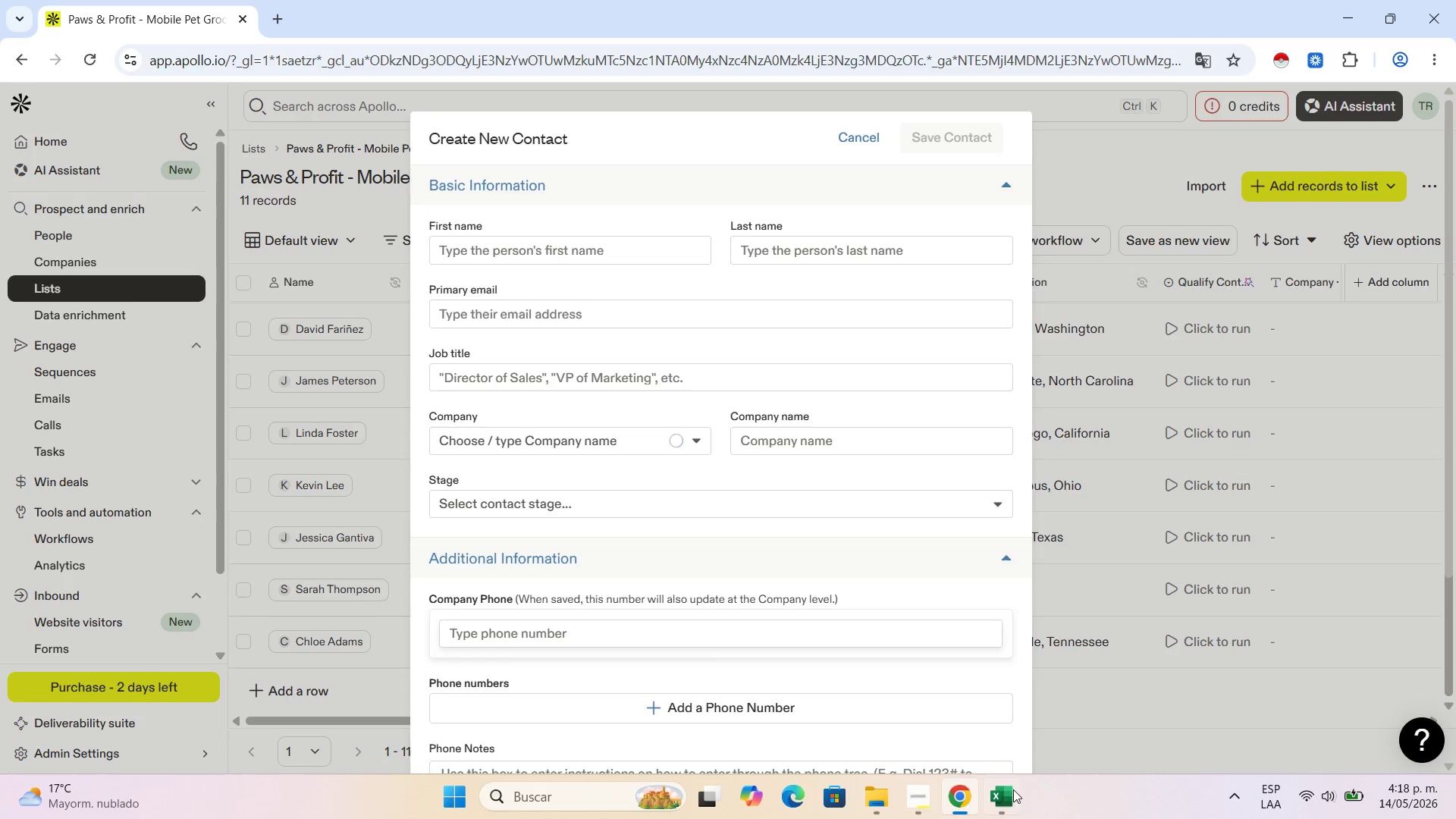 
left_click([1015, 811])
 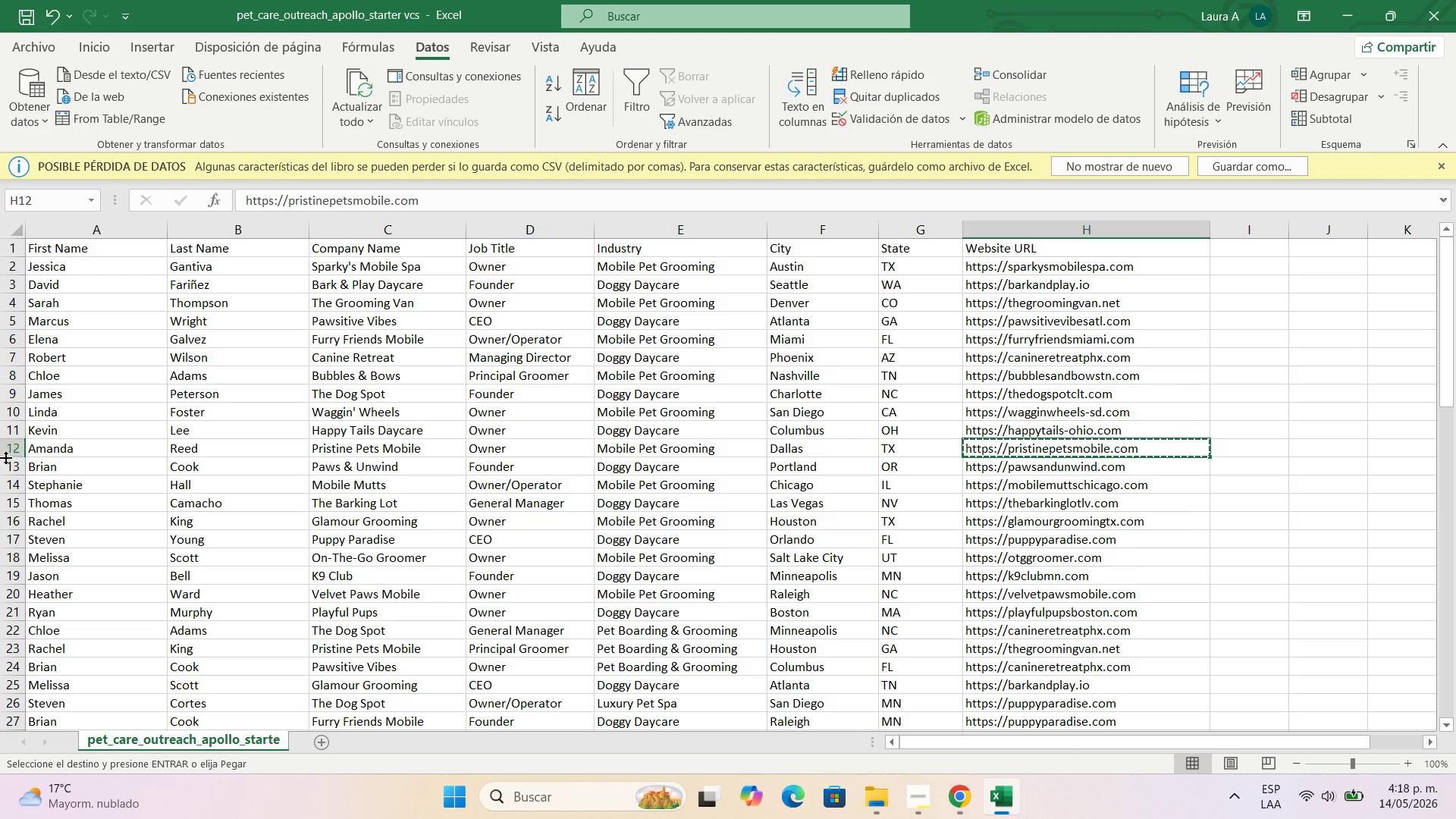 
left_click([68, 465])
 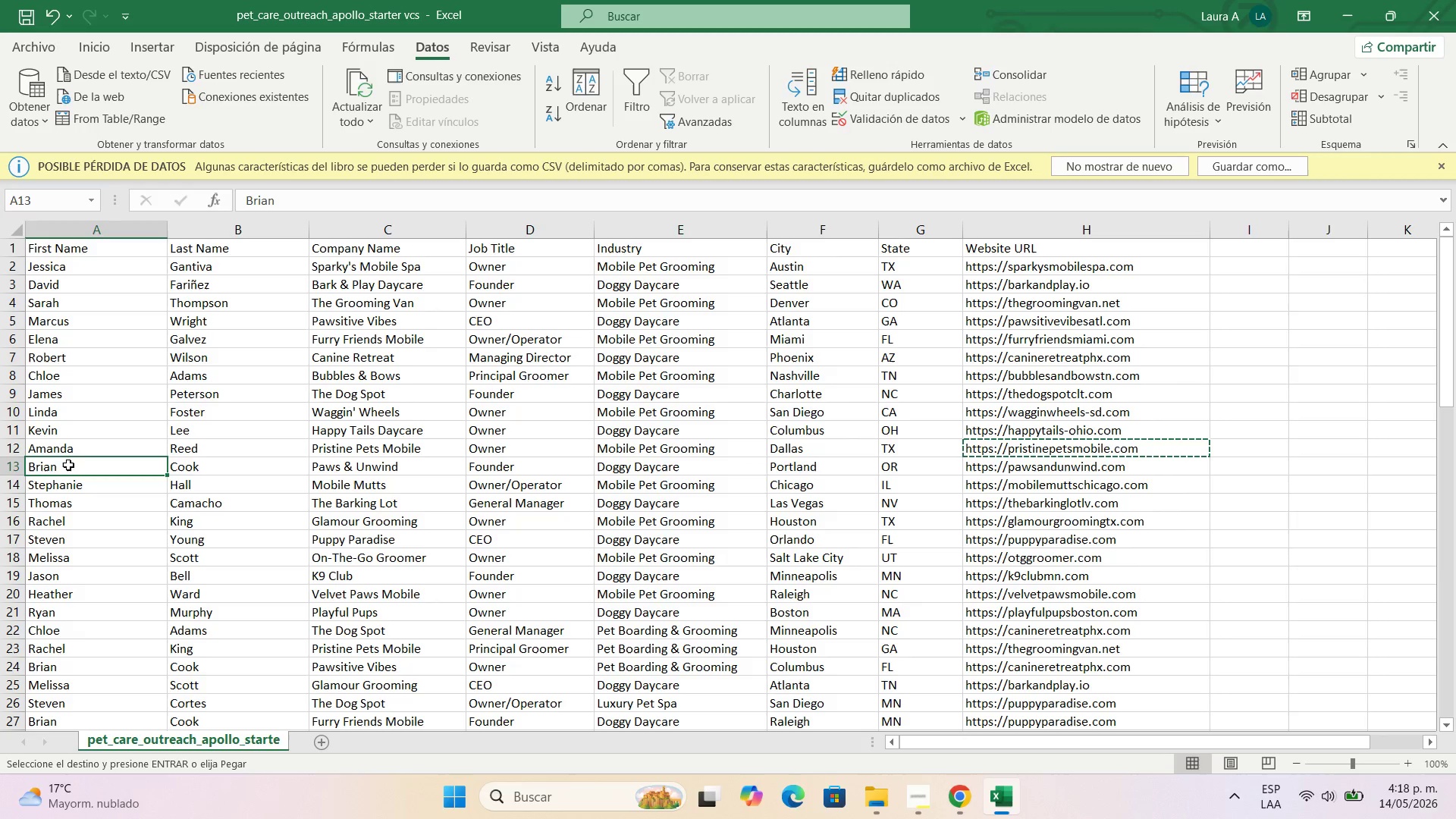 
key(Control+C)
 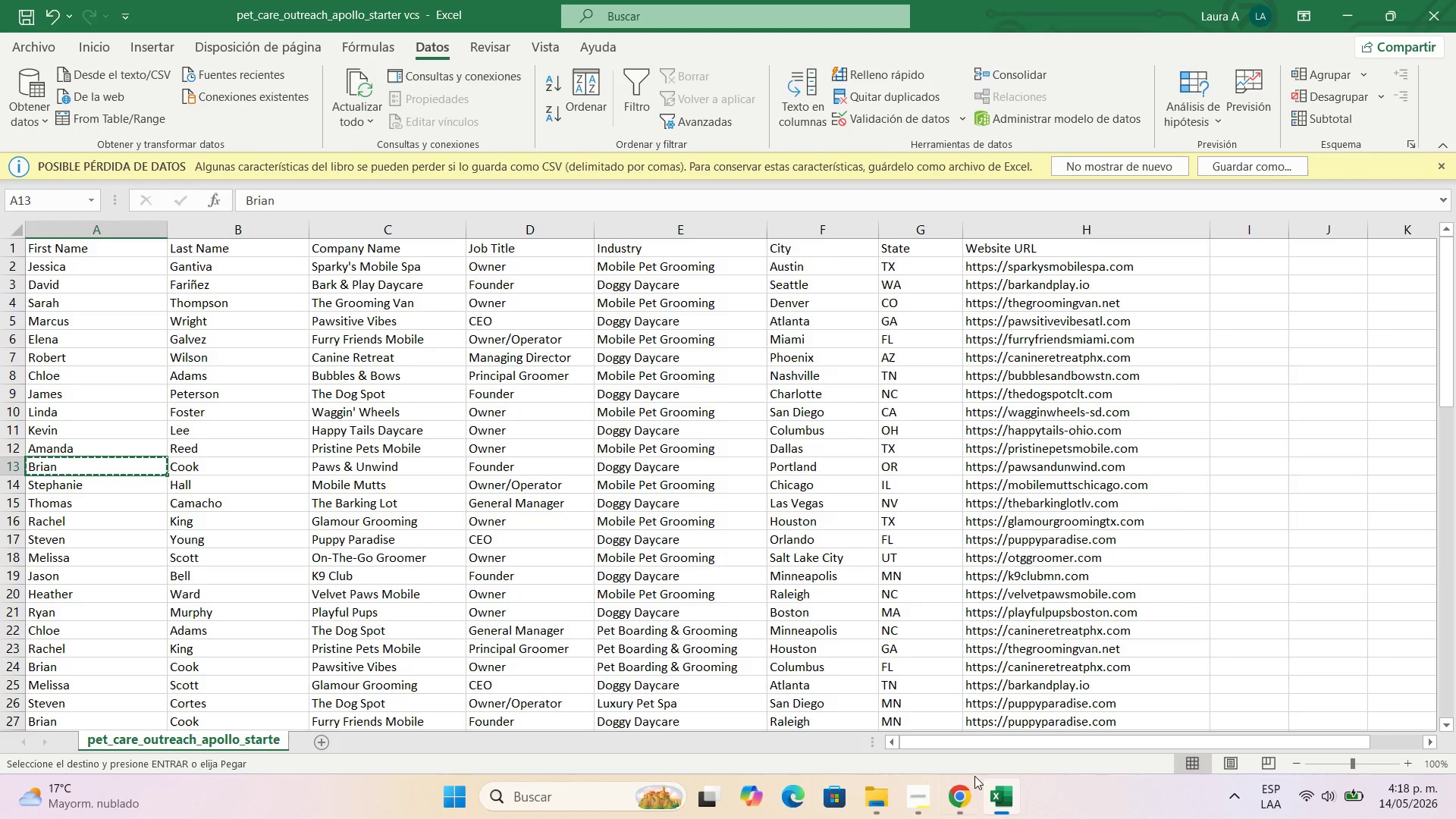 
left_click([968, 789])
 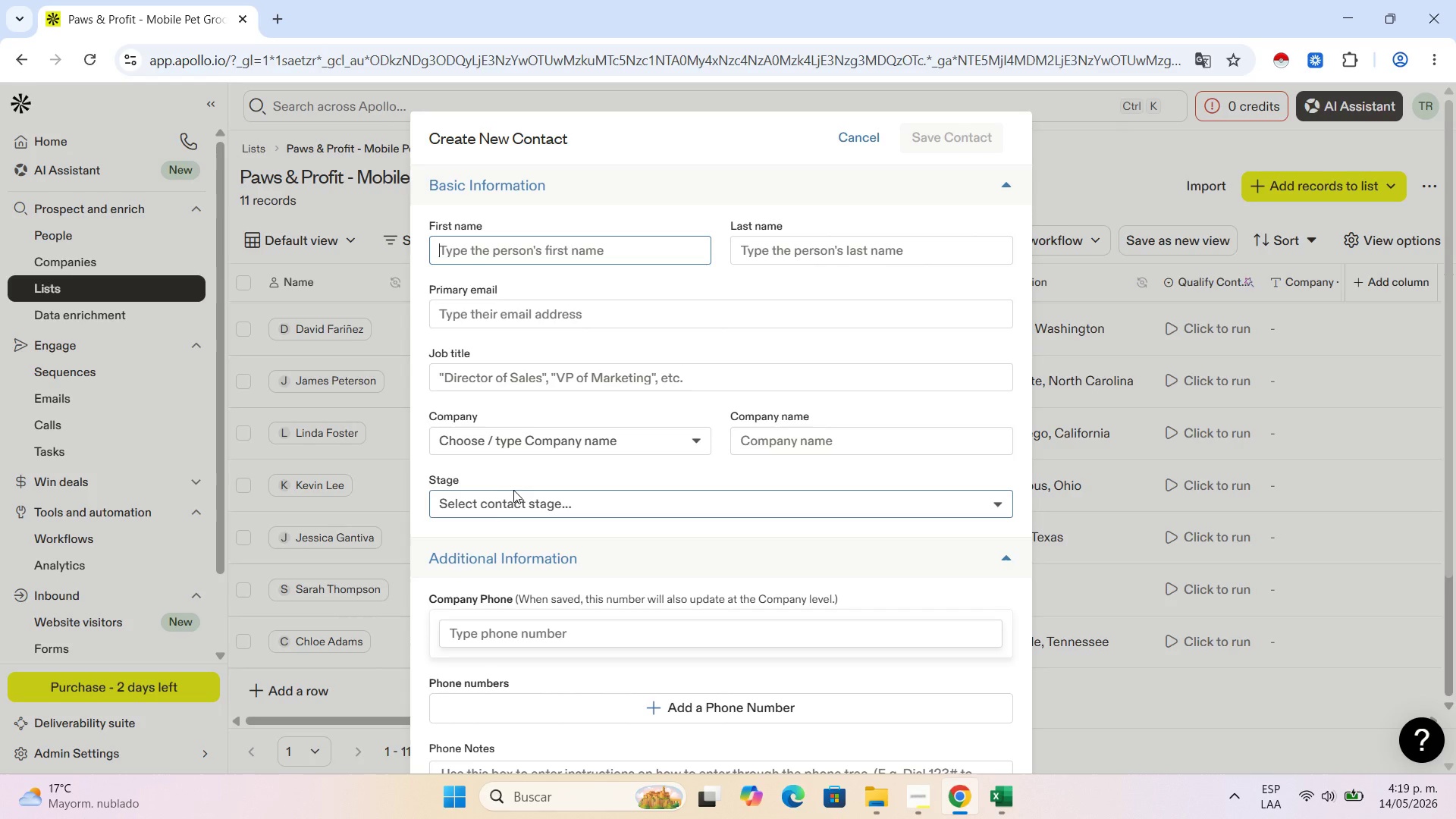 
key(Control+V)
 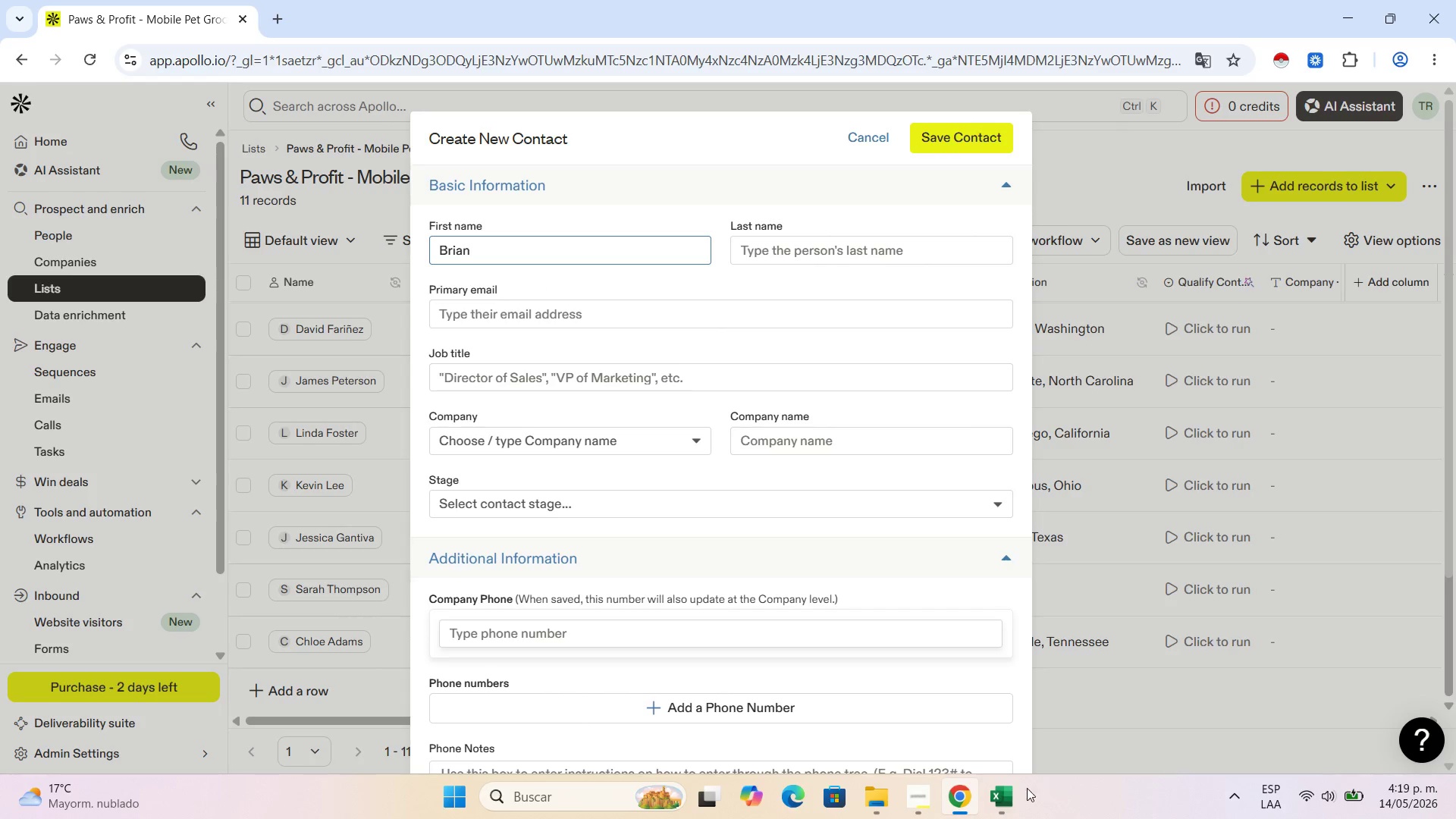 
left_click([1011, 795])
 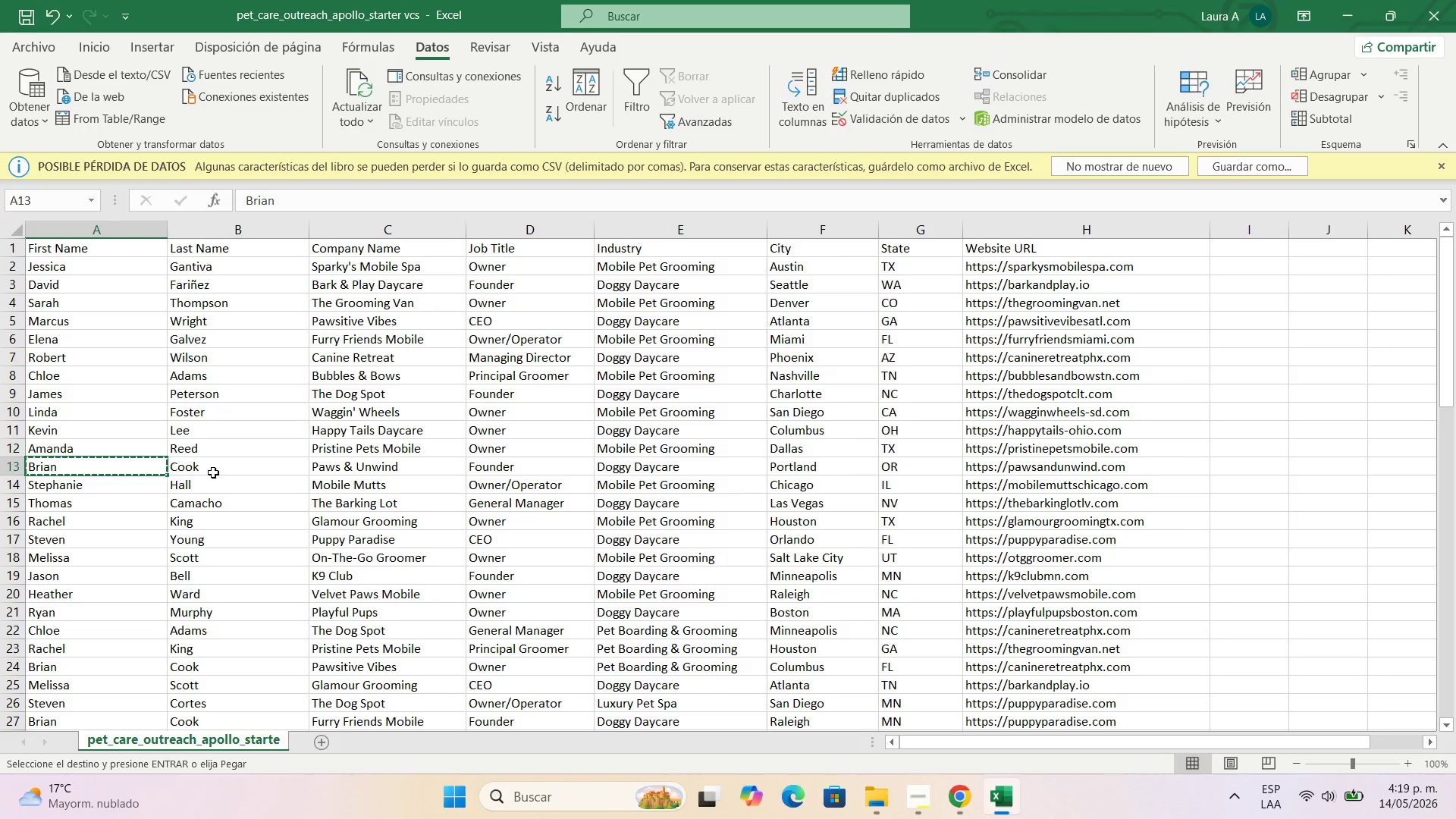 
left_click([212, 471])
 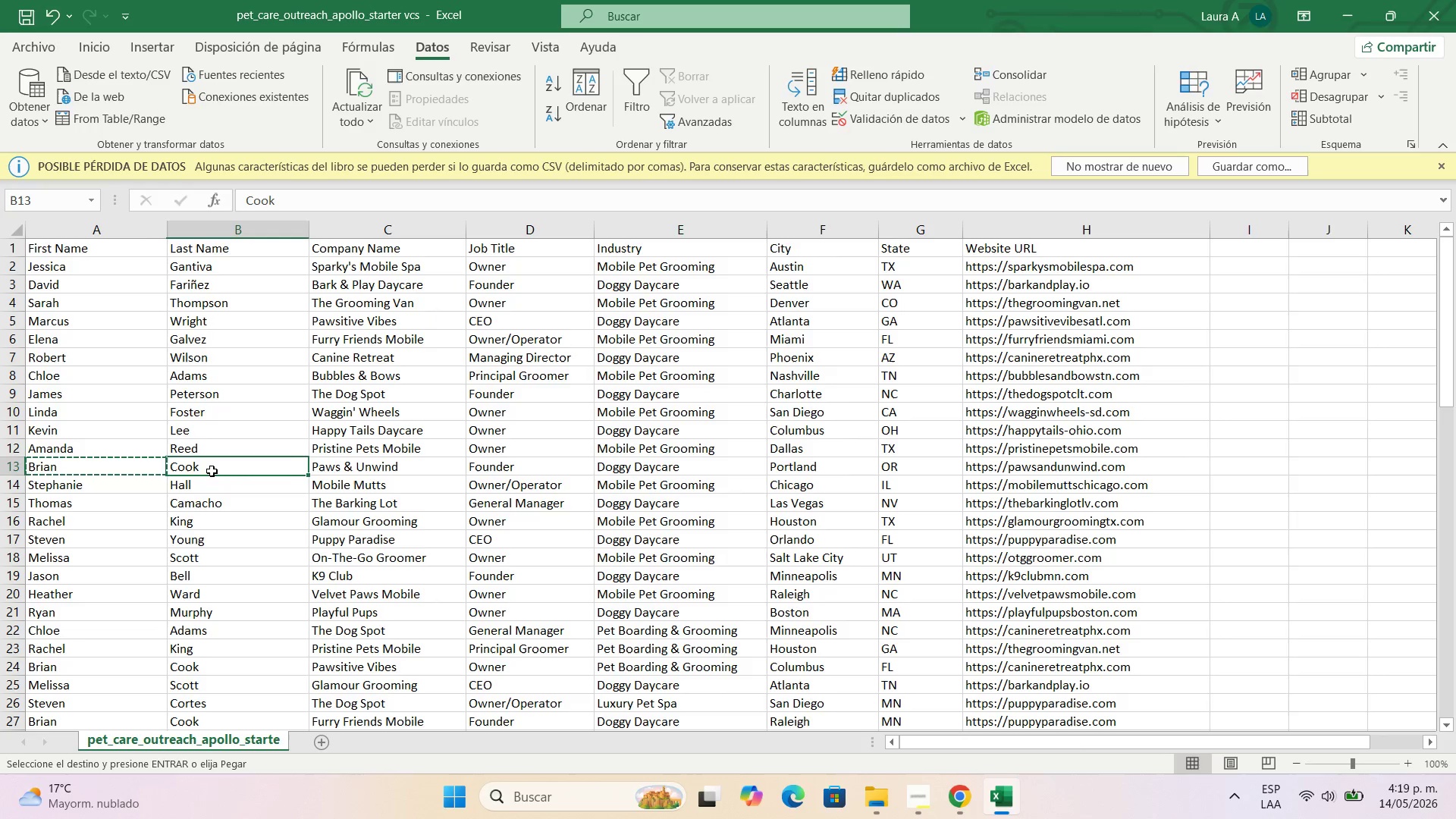 
key(Control+C)
 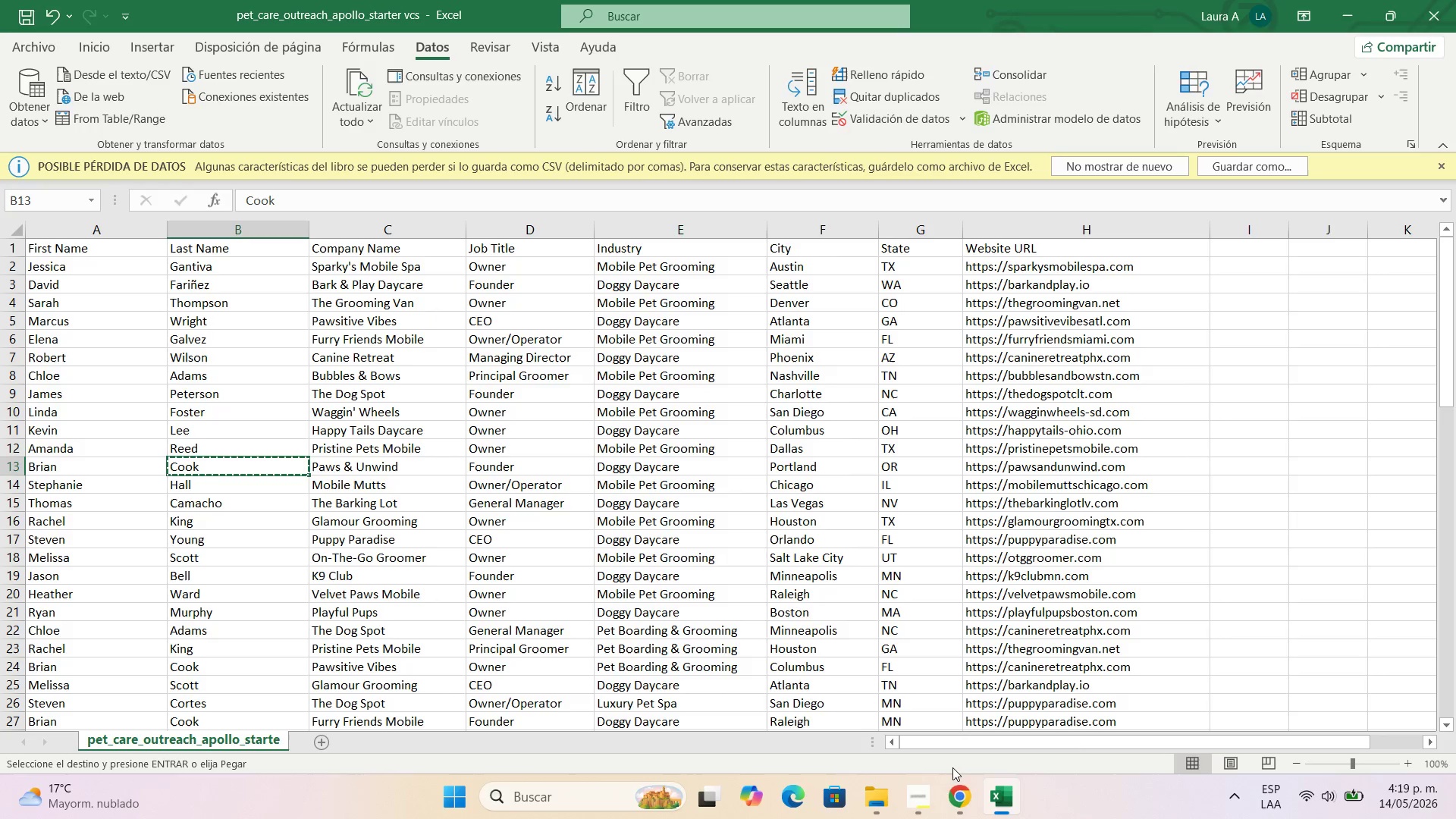 
left_click([954, 789])
 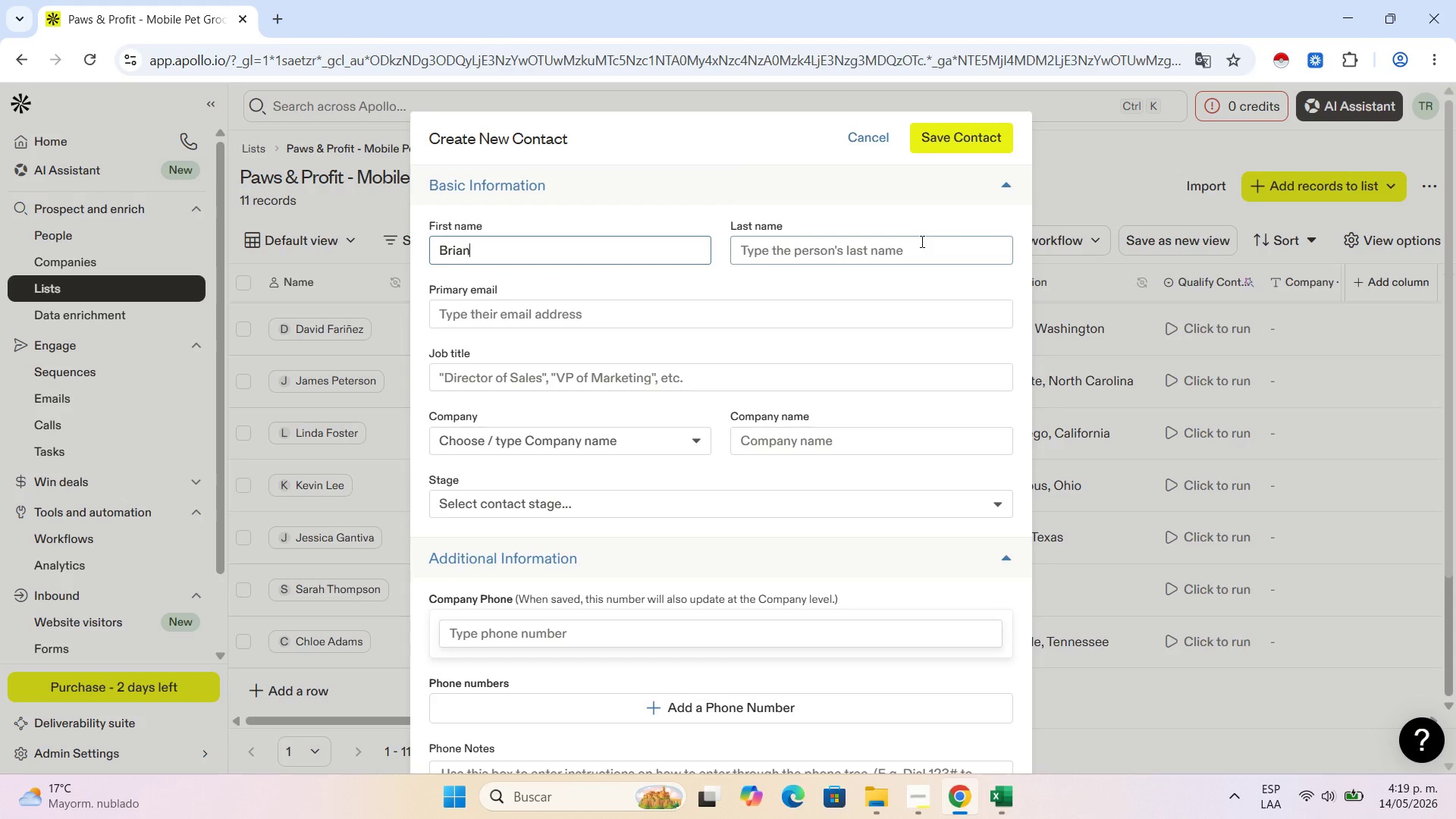 
left_click([918, 241])
 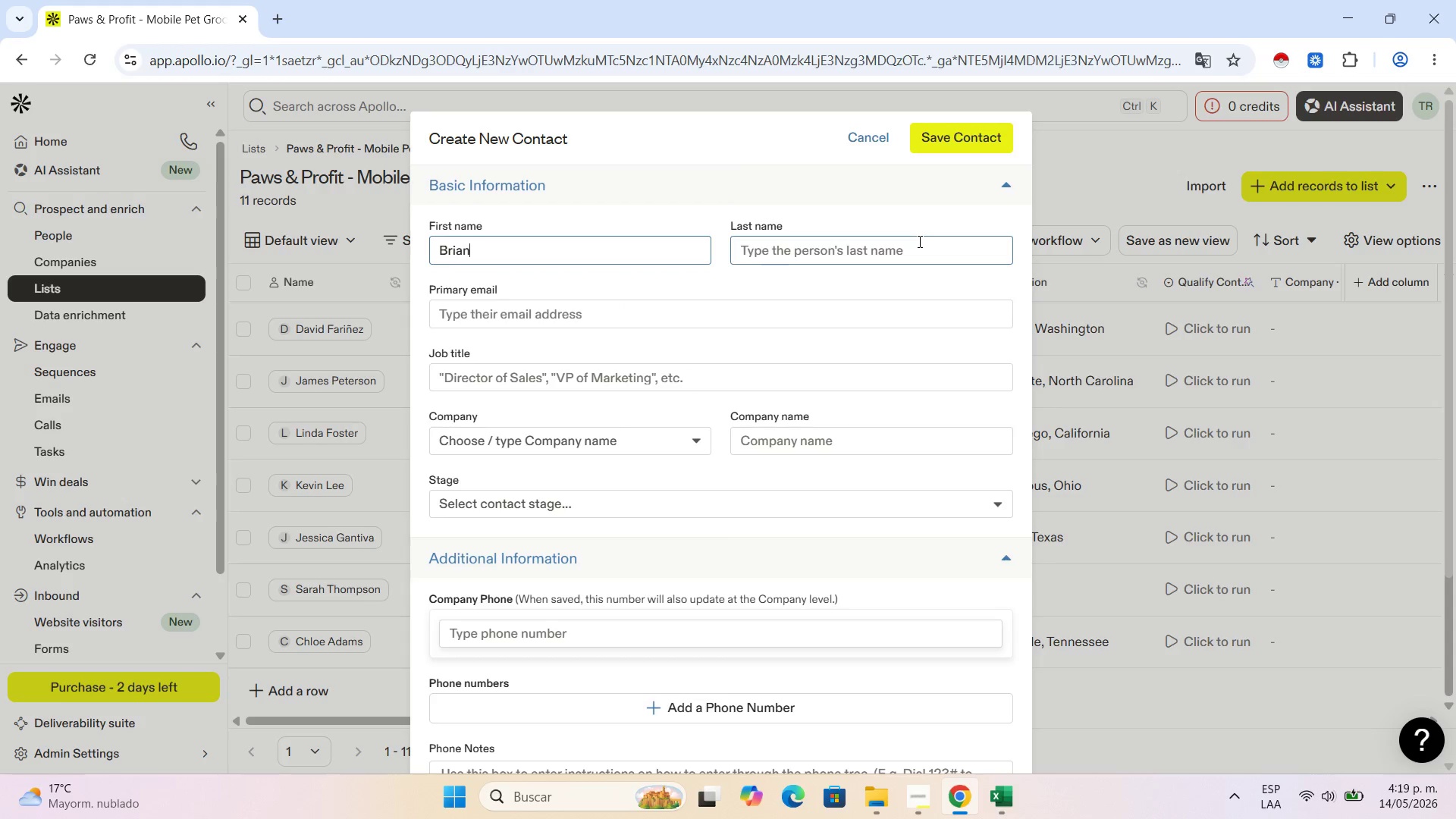 
key(Control+V)
 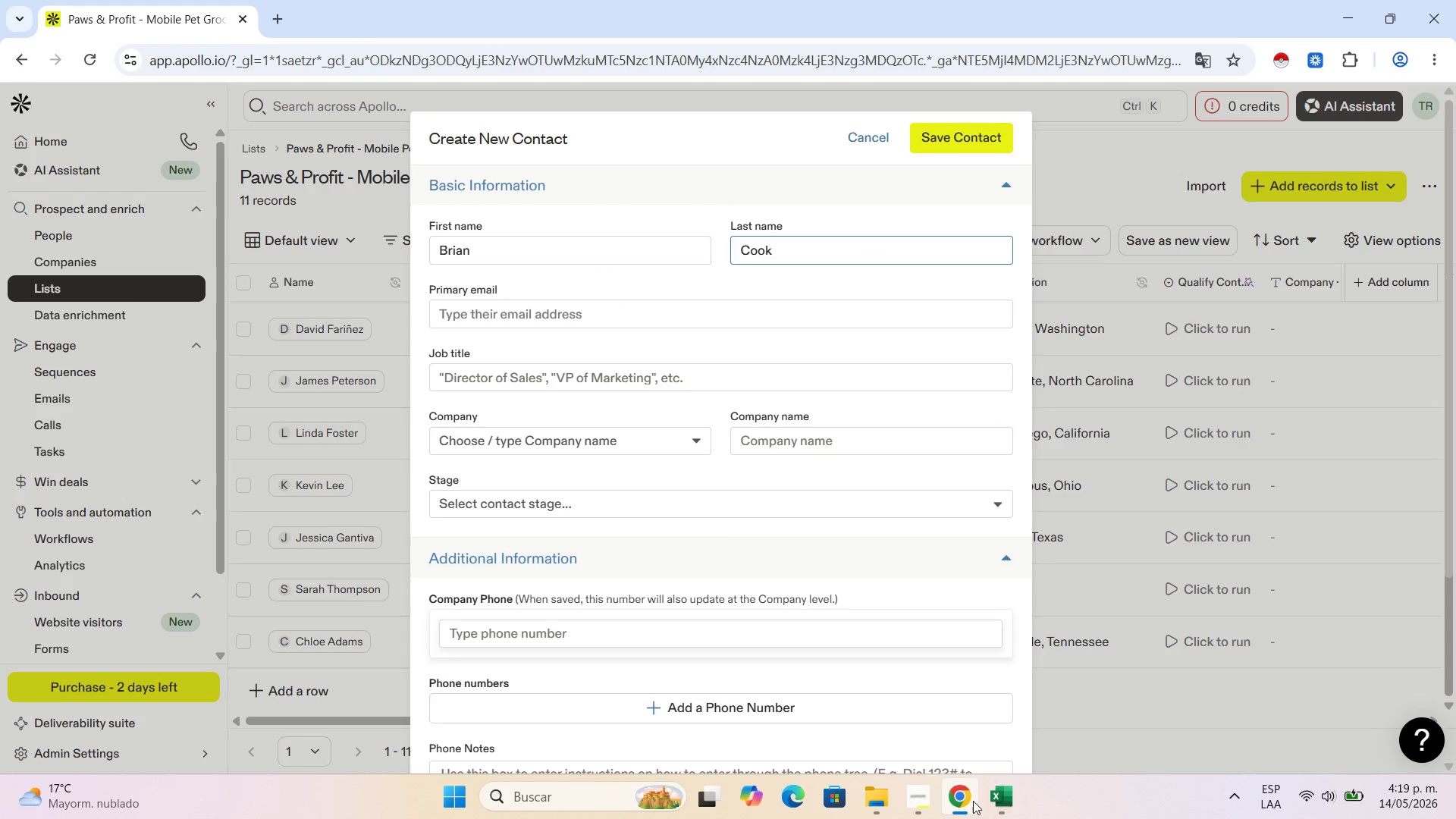 
left_click([984, 801])
 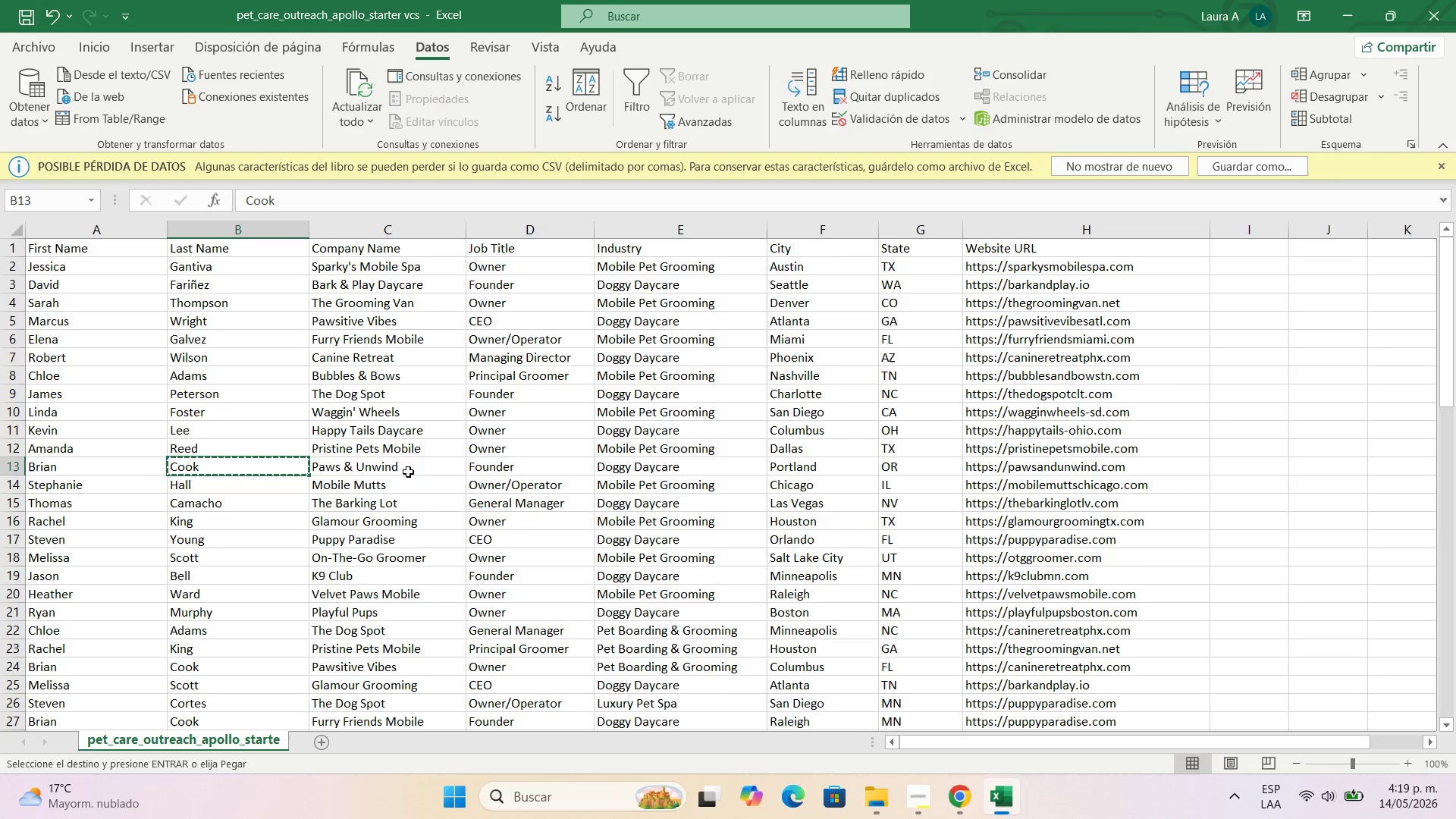 
left_click([408, 469])
 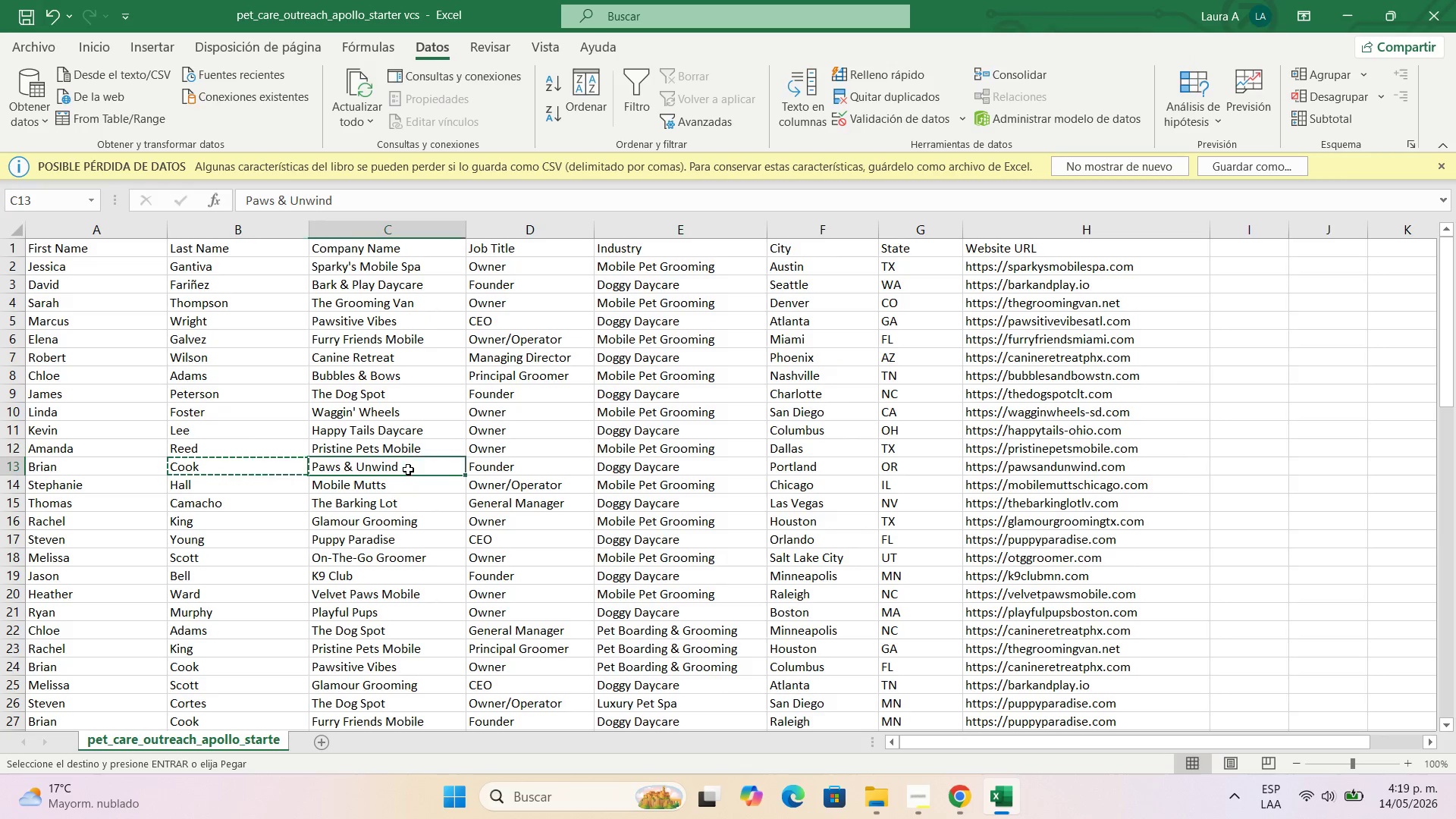 
key(Control+C)
 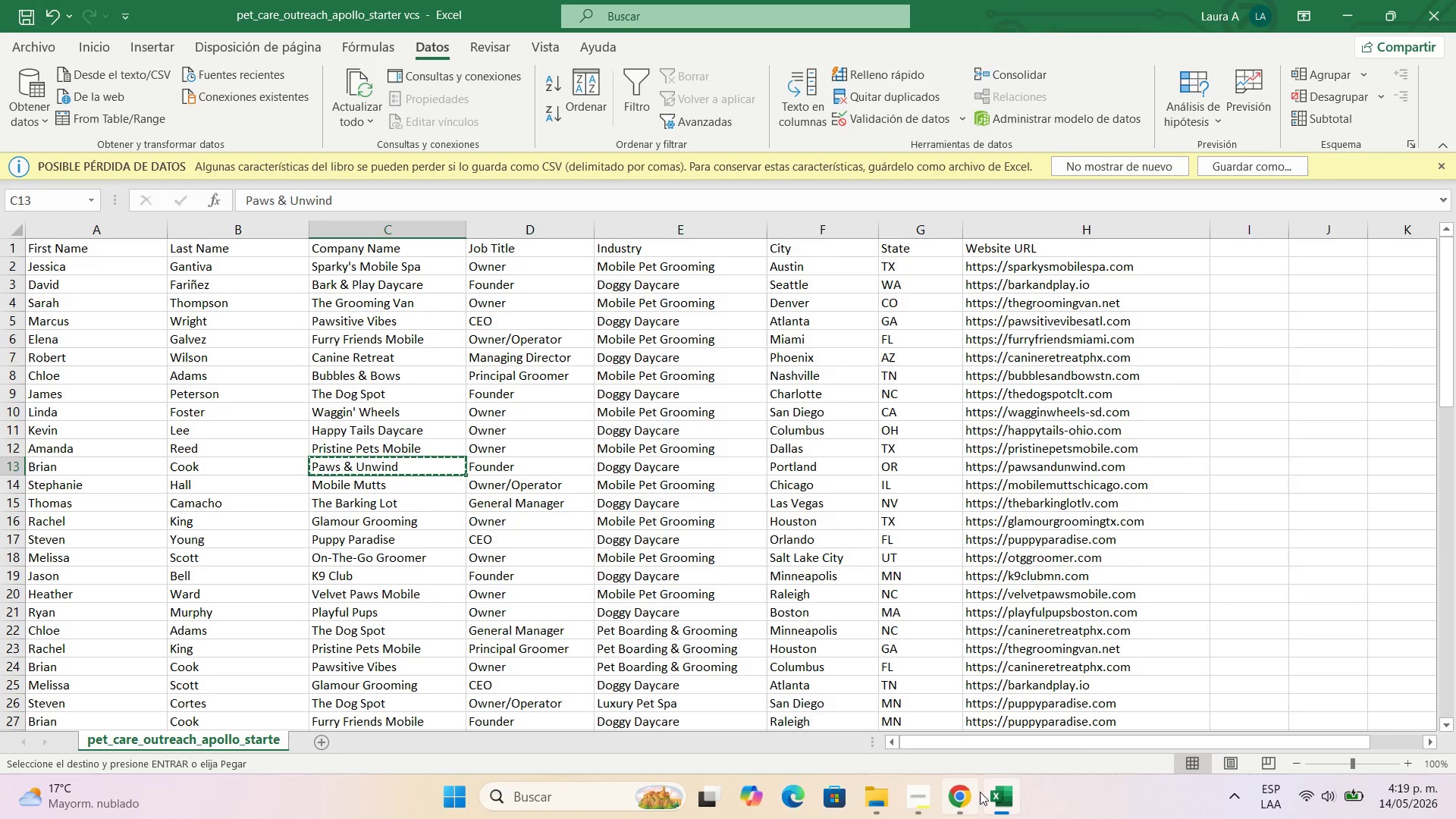 
left_click([974, 803])
 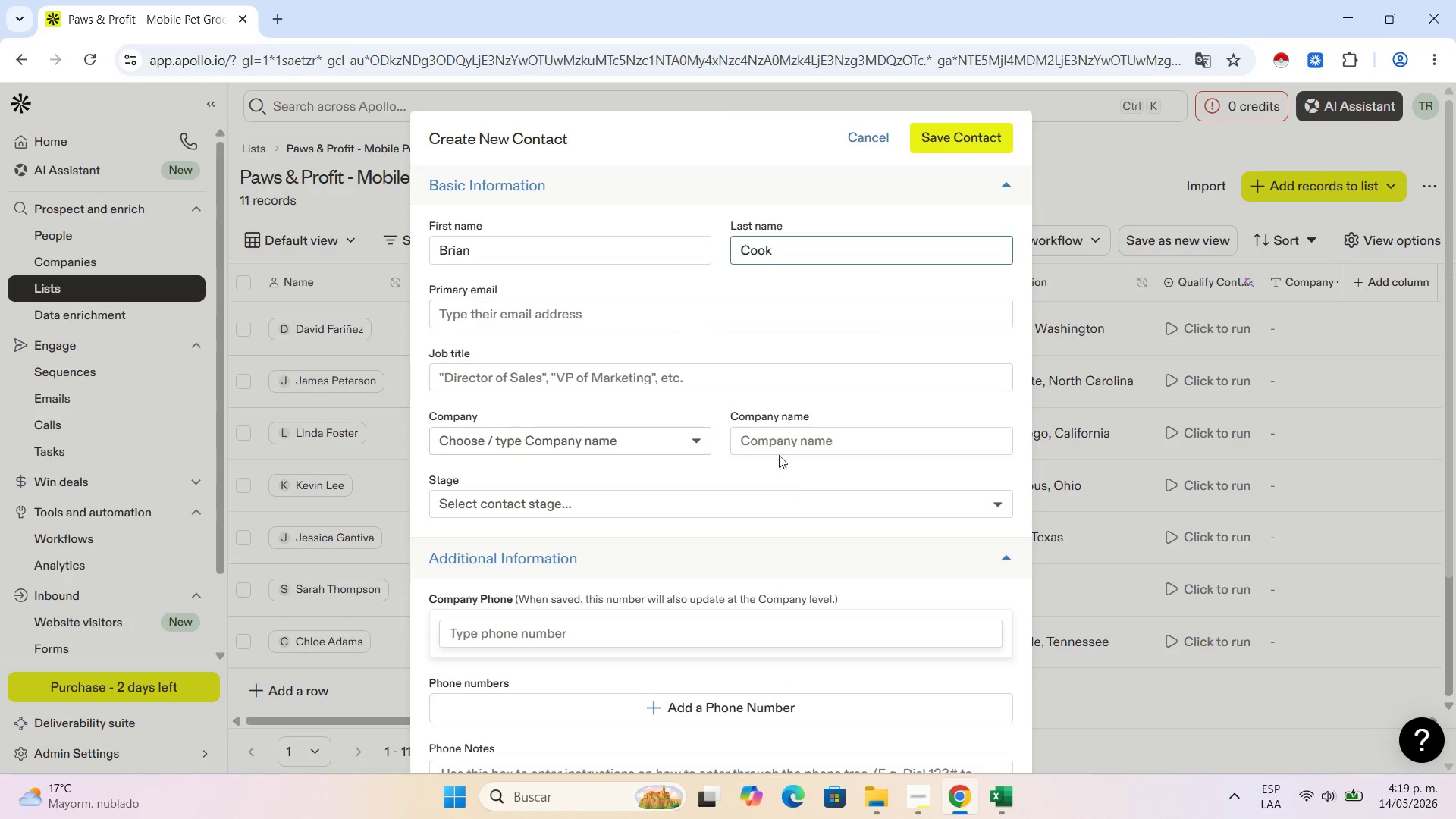 
left_click([818, 435])
 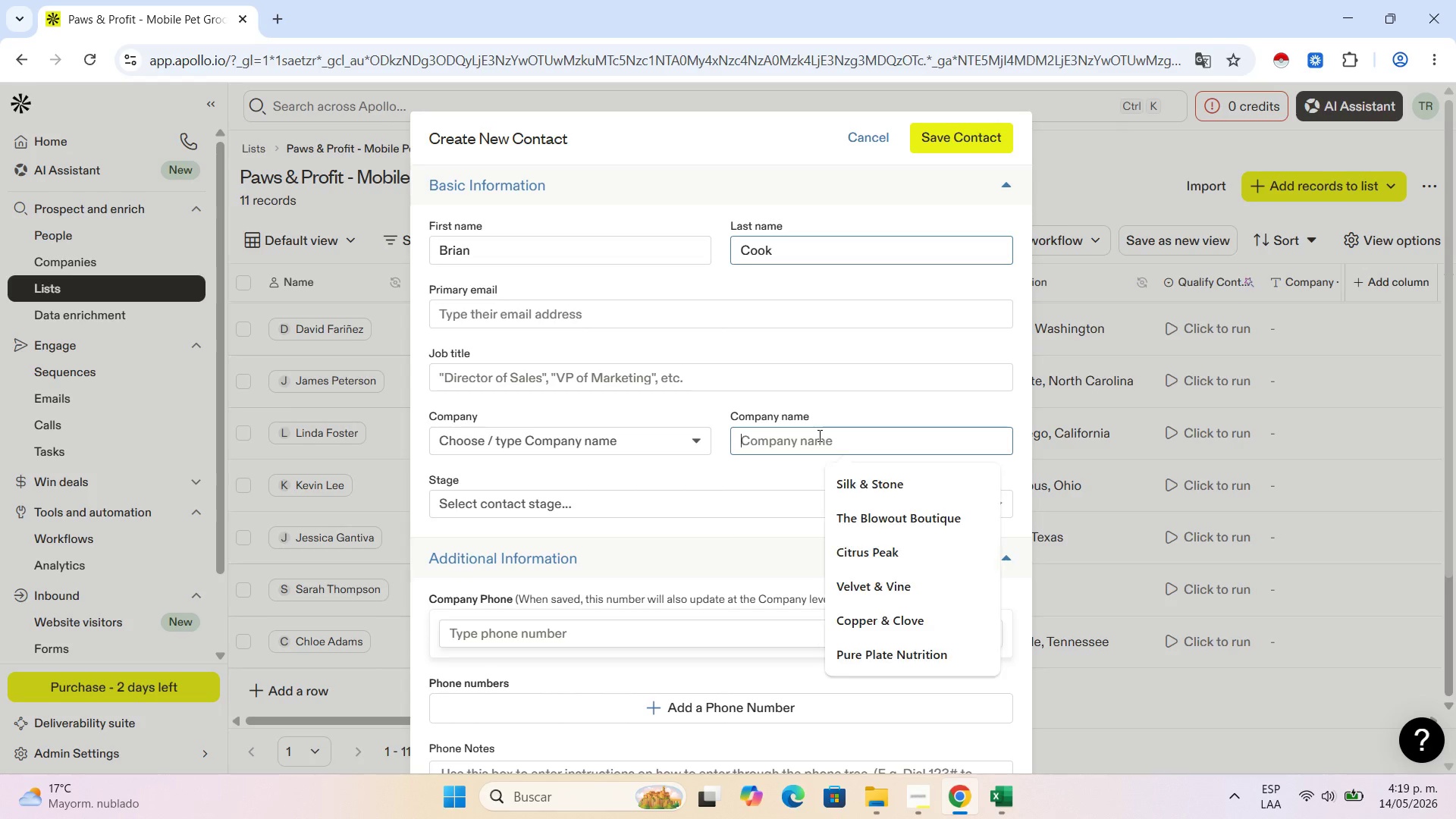 
key(Control+V)
 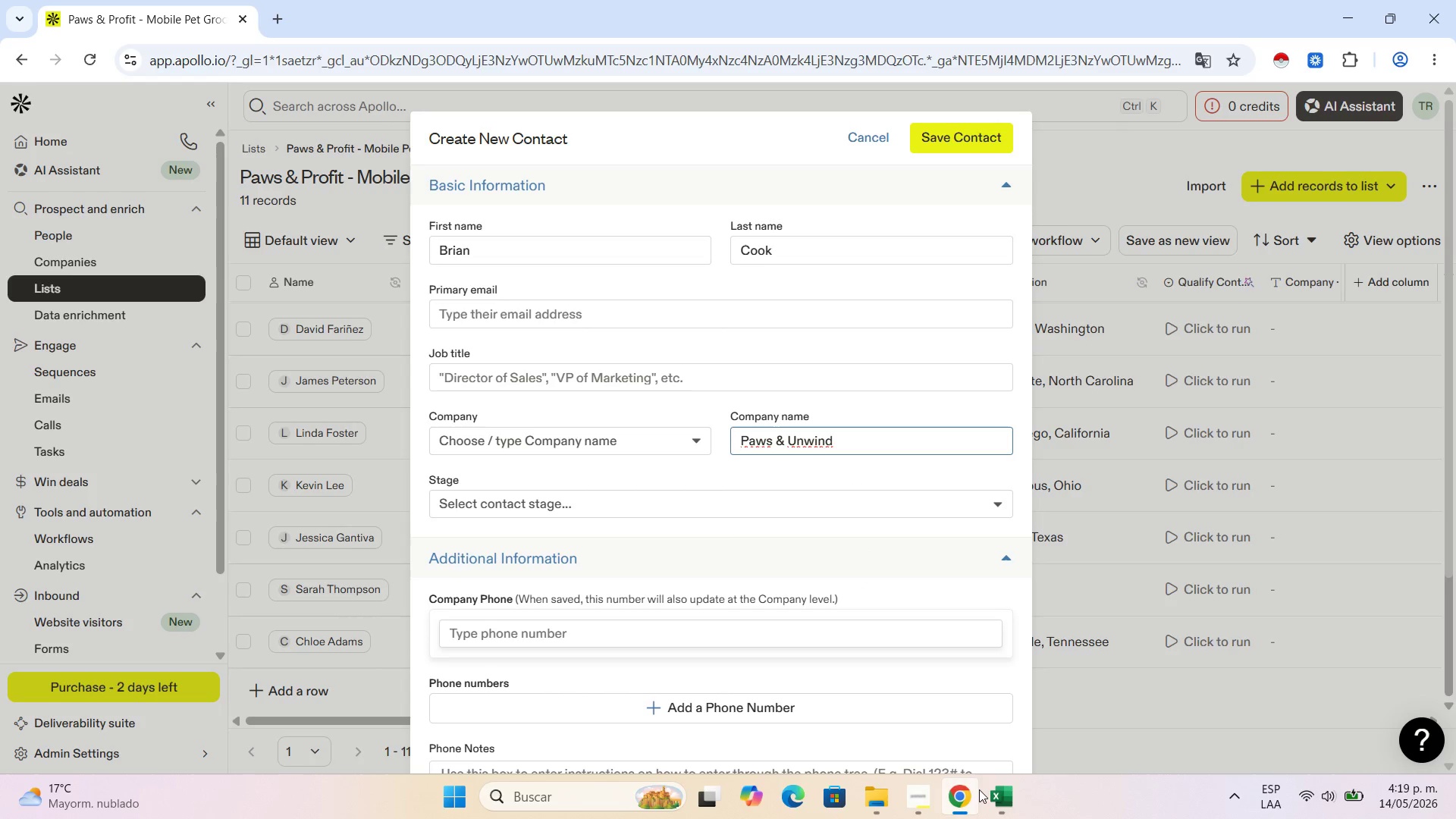 
left_click([982, 791])
 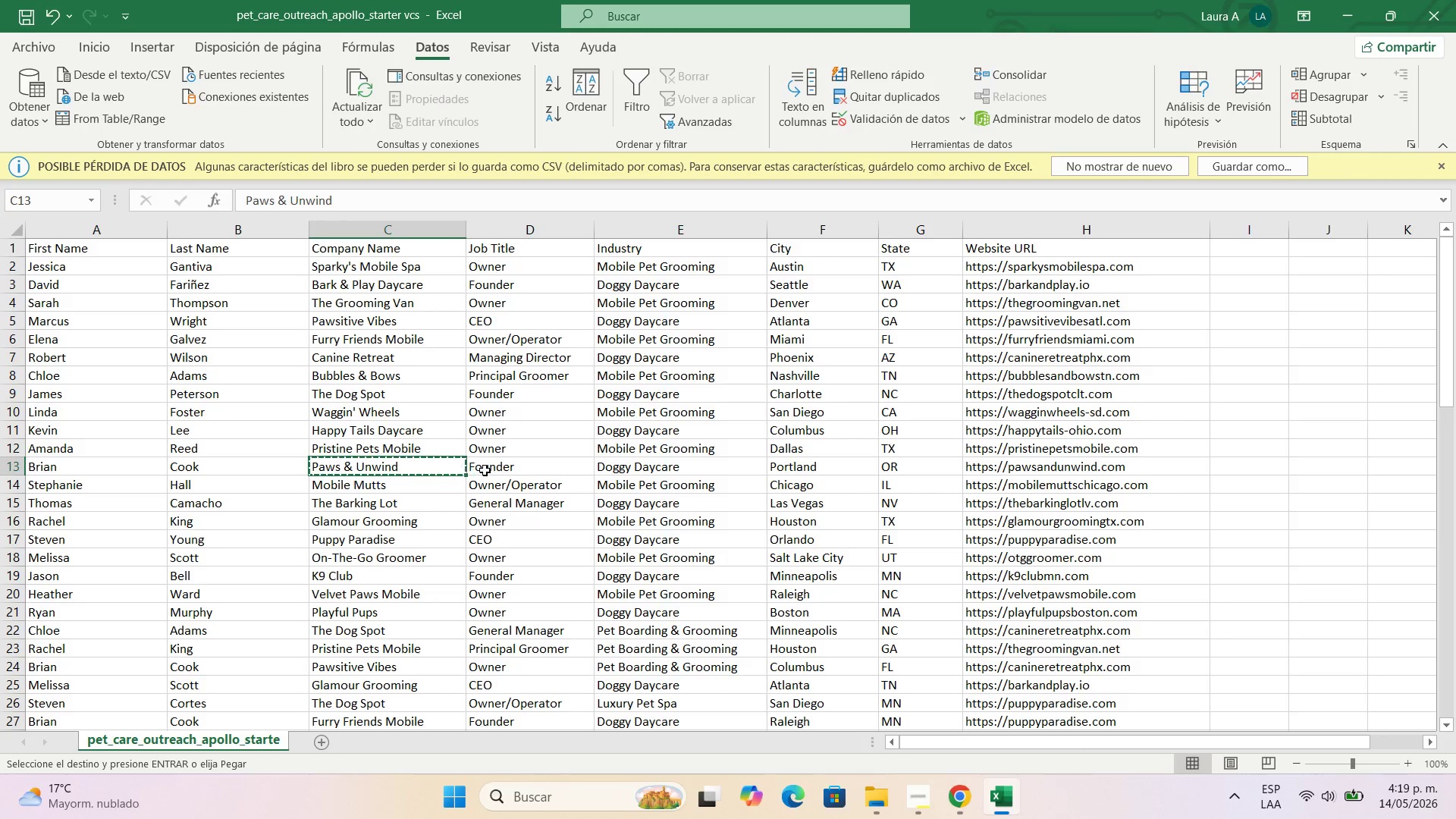 
left_click([489, 466])
 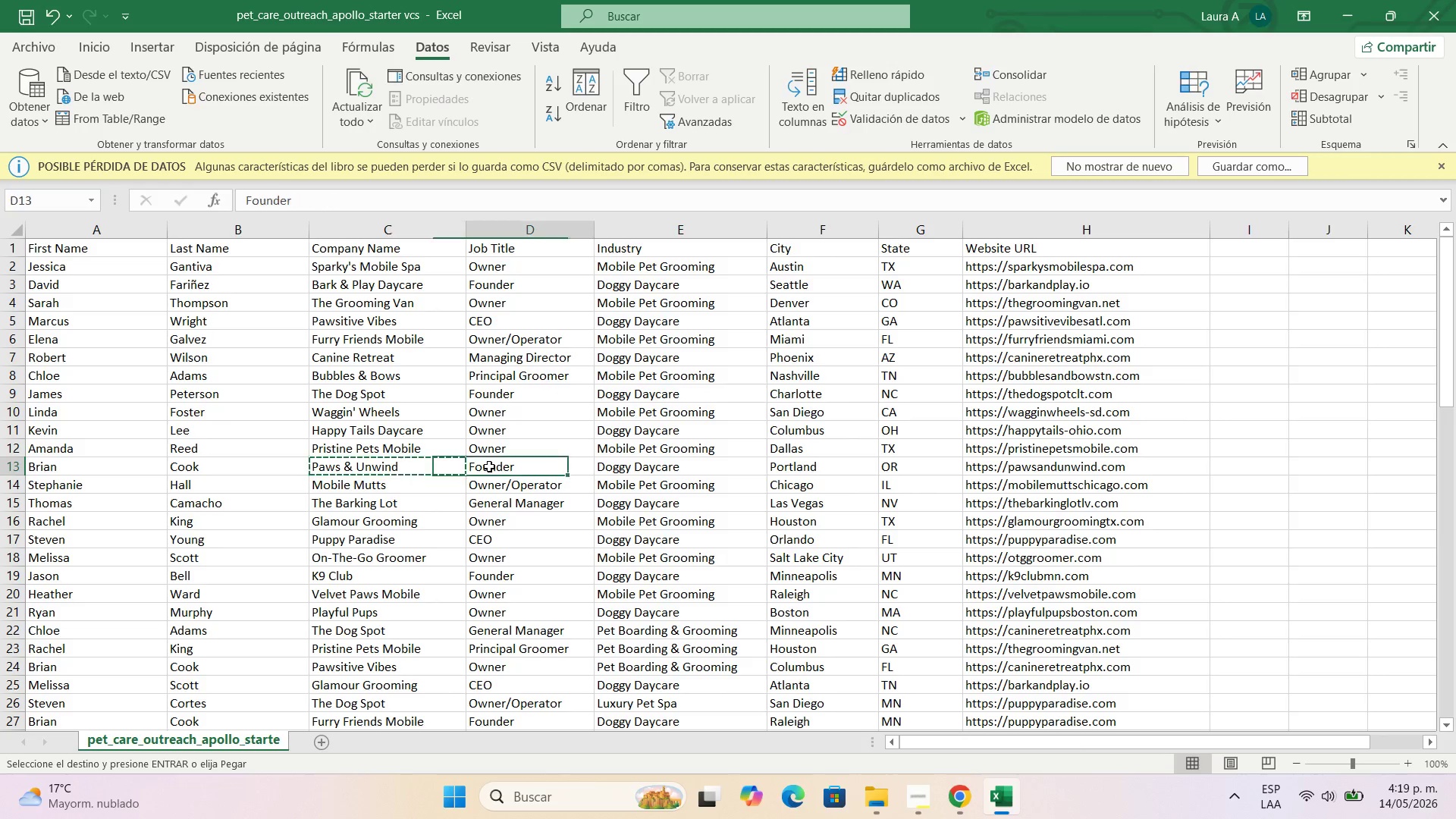 
key(Control+C)
 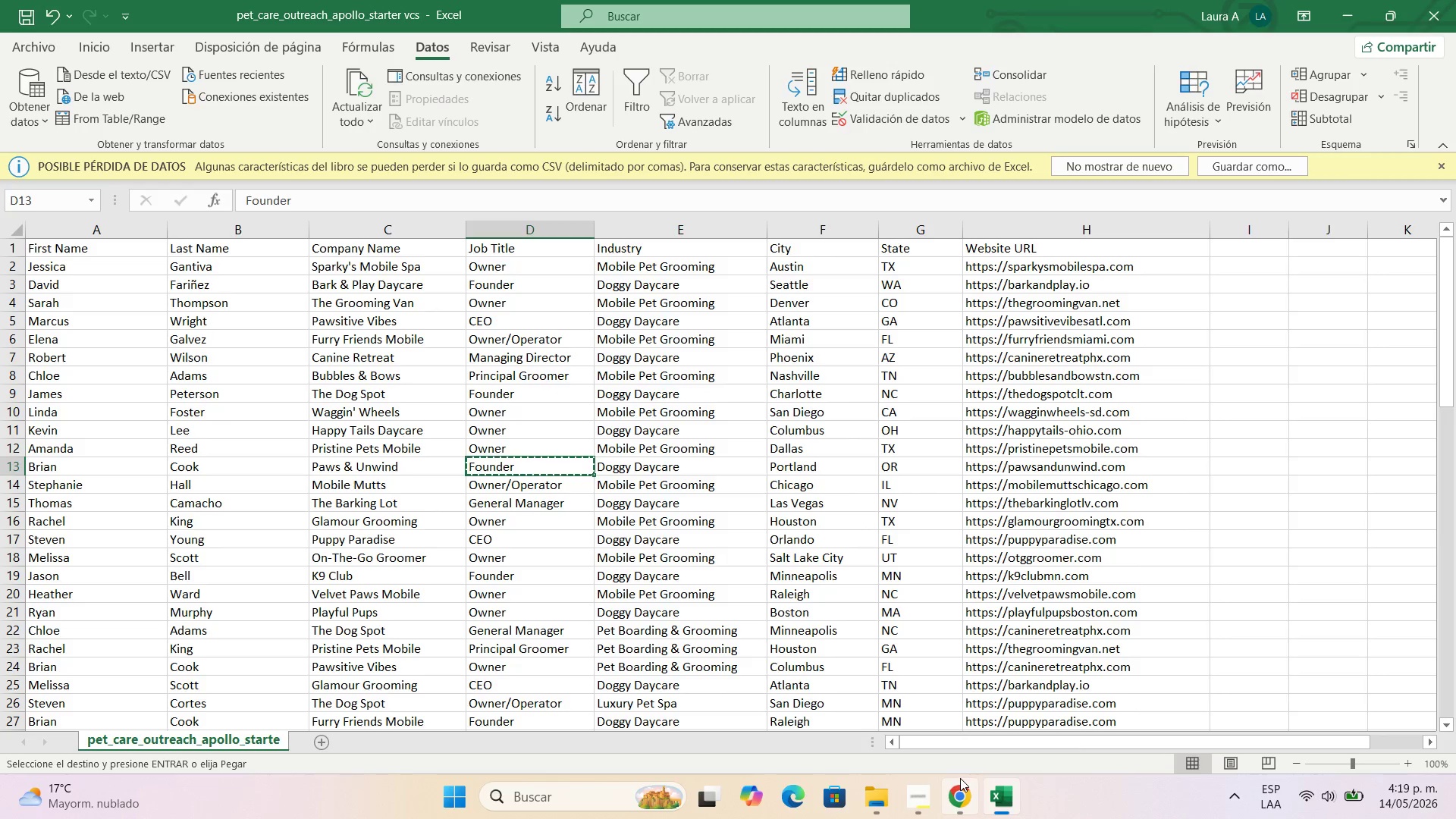 
left_click([960, 777])
 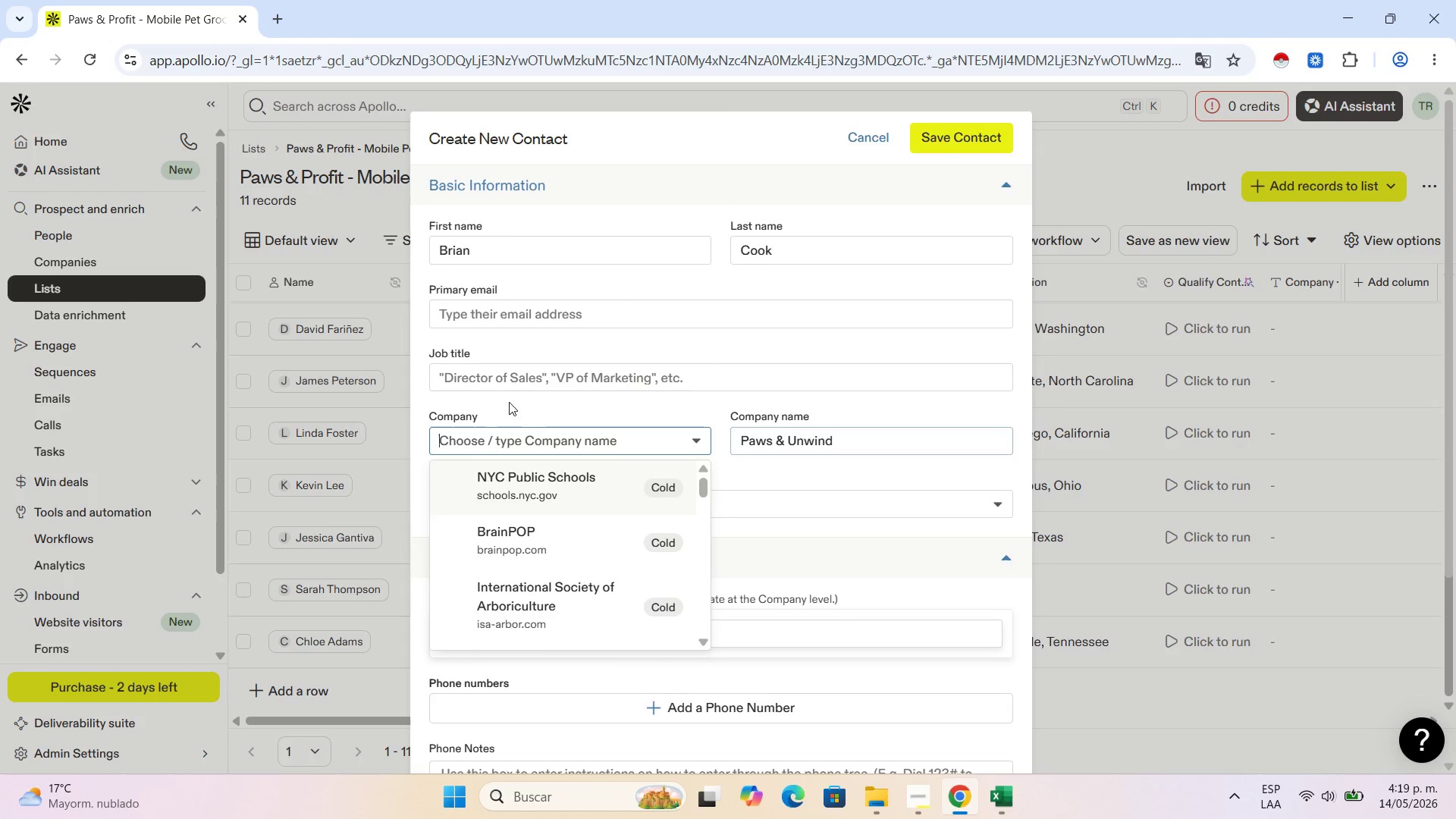 
double_click([509, 382])
 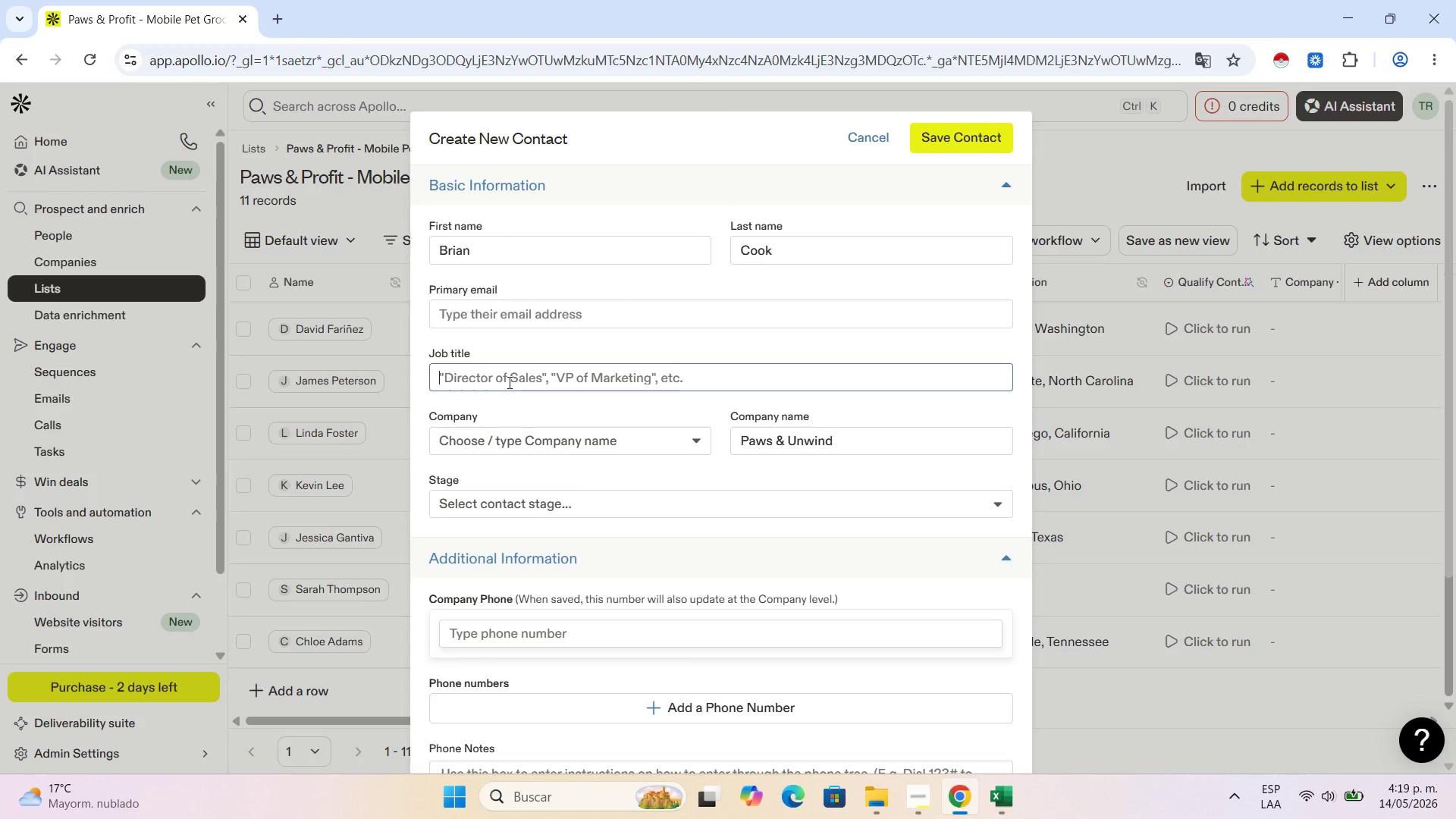 
key(Control+V)
 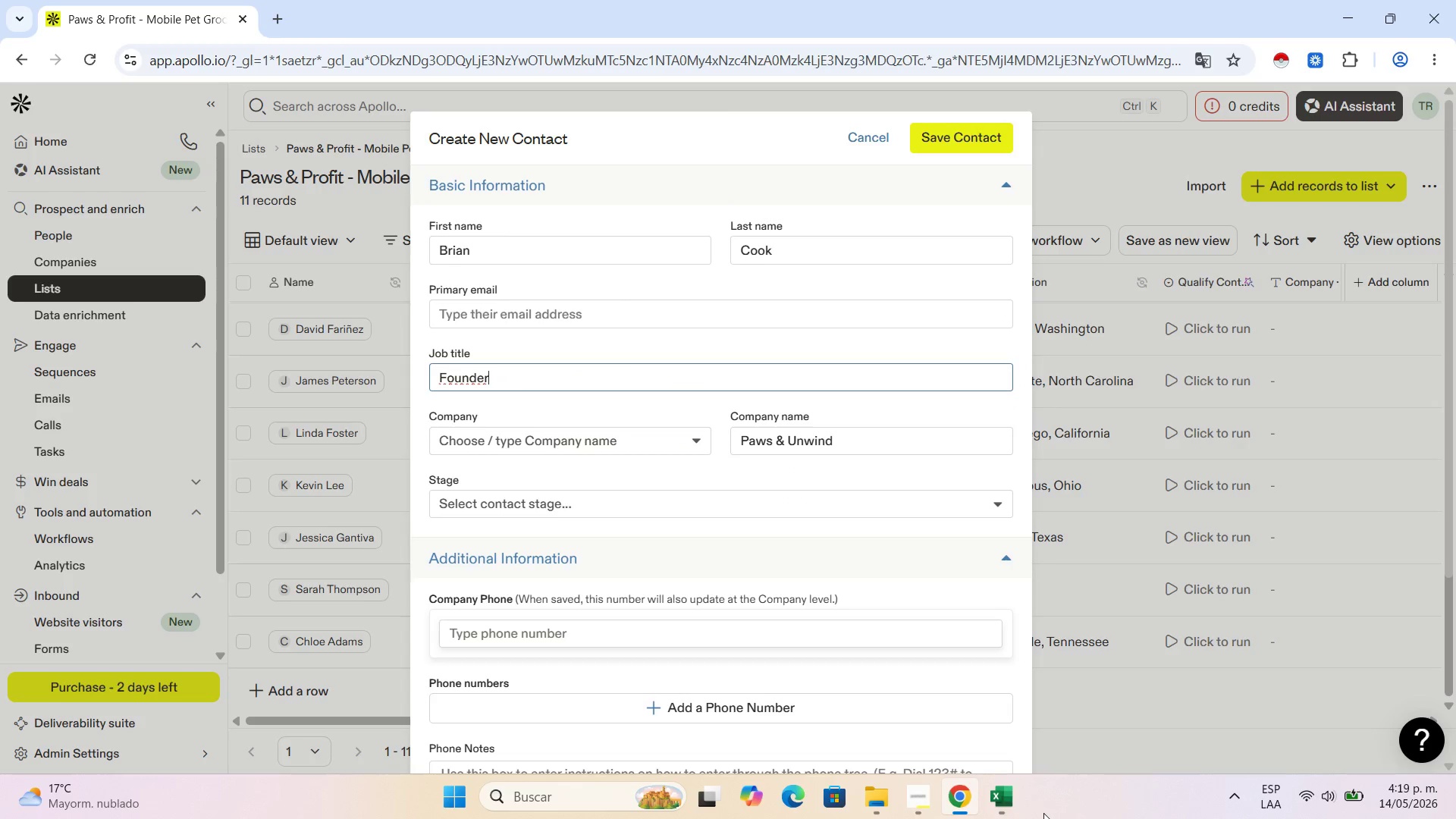 
left_click([1007, 803])
 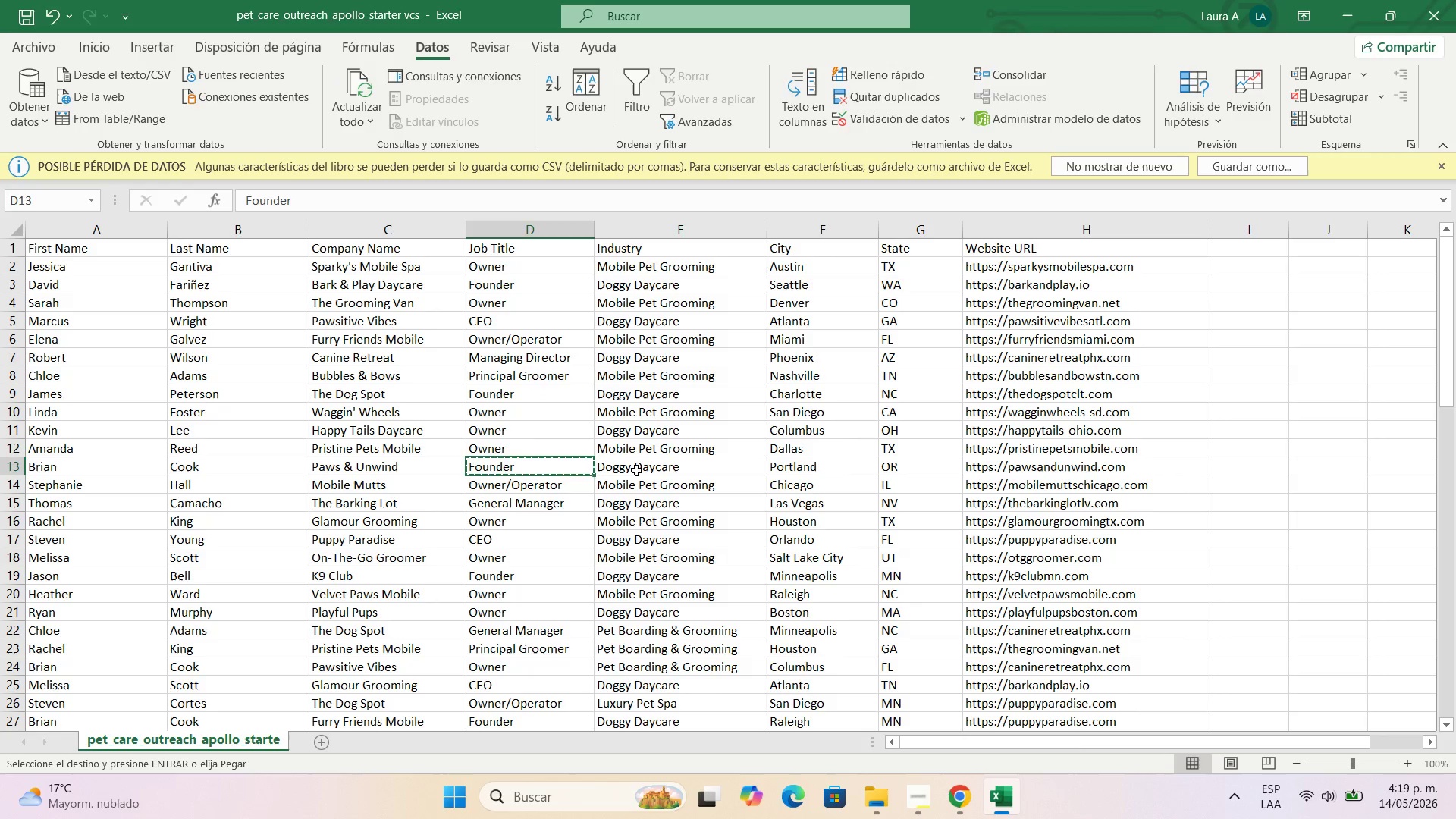 
left_click([640, 470])
 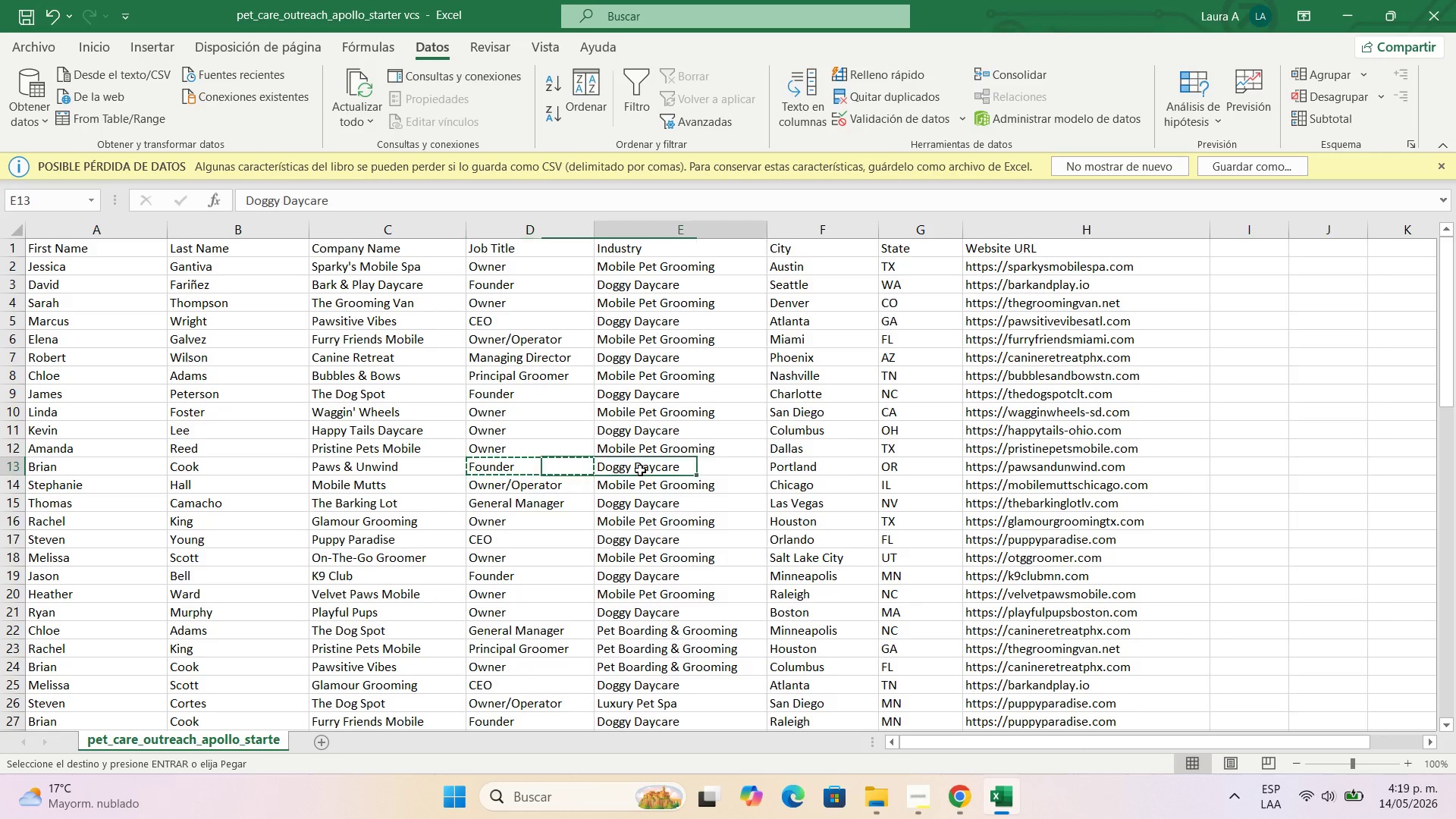 
key(Control+C)
 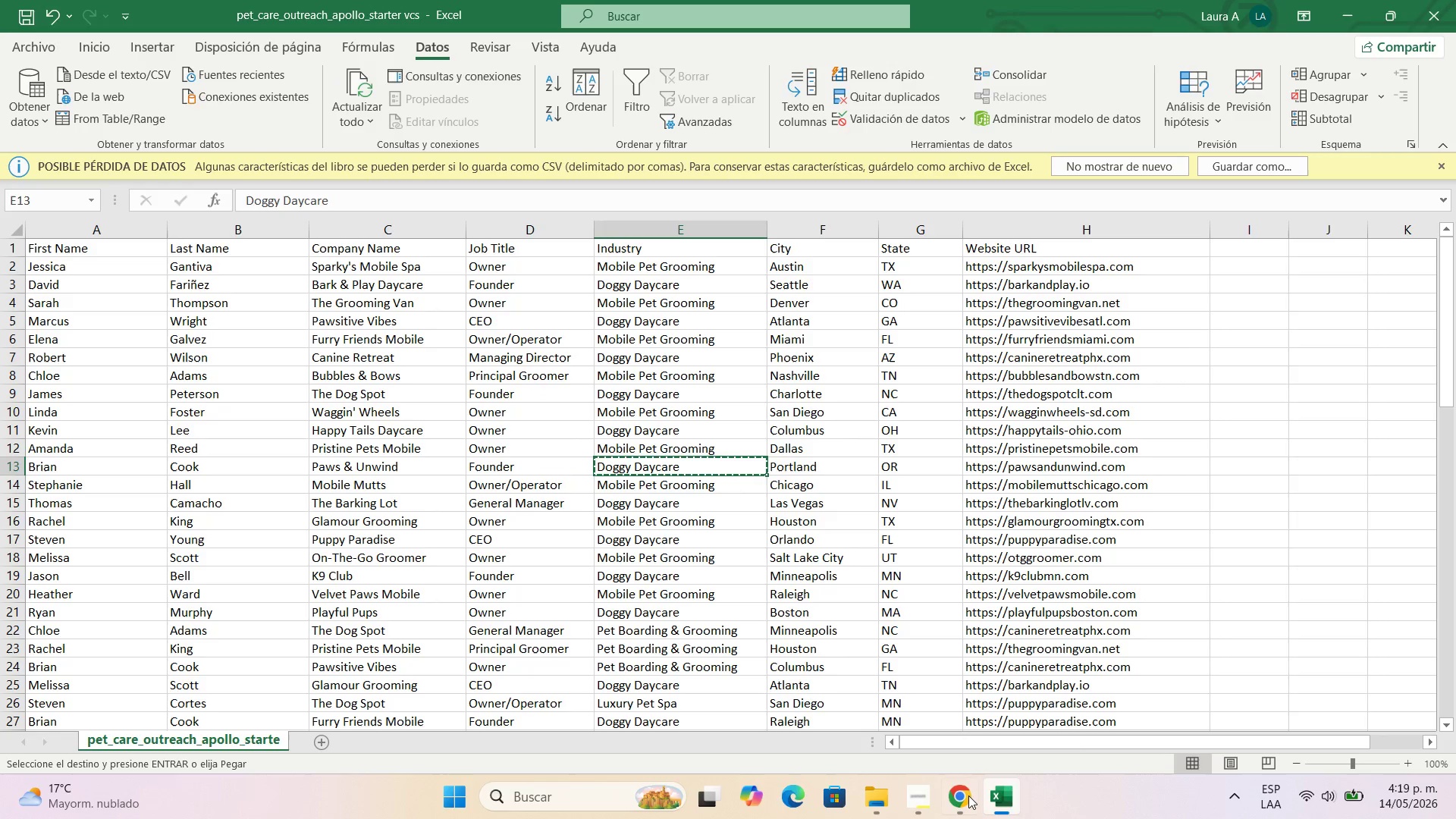 
left_click([968, 795])
 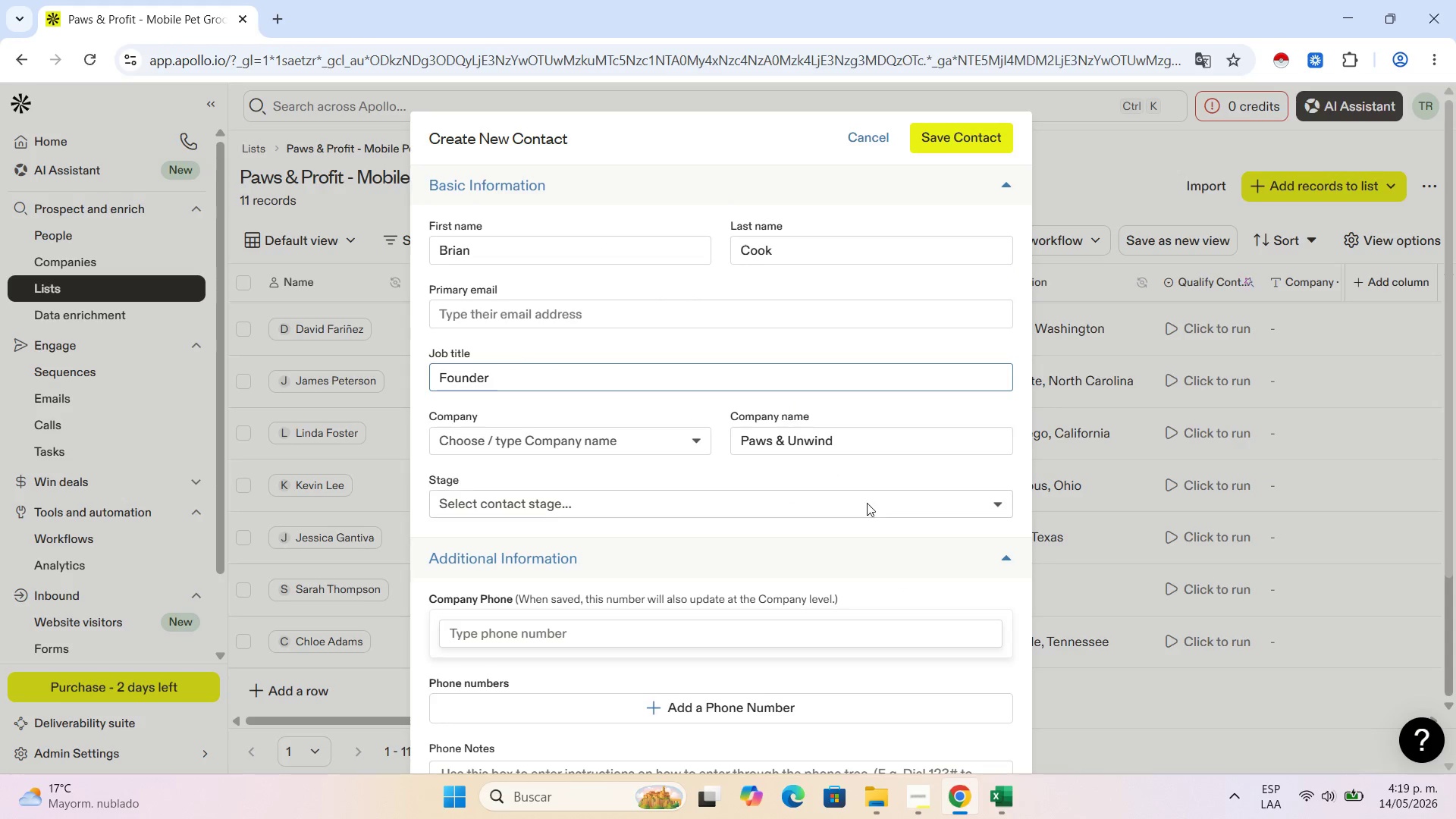 
scroll: coordinate [856, 571], scroll_direction: down, amount: 2.0
 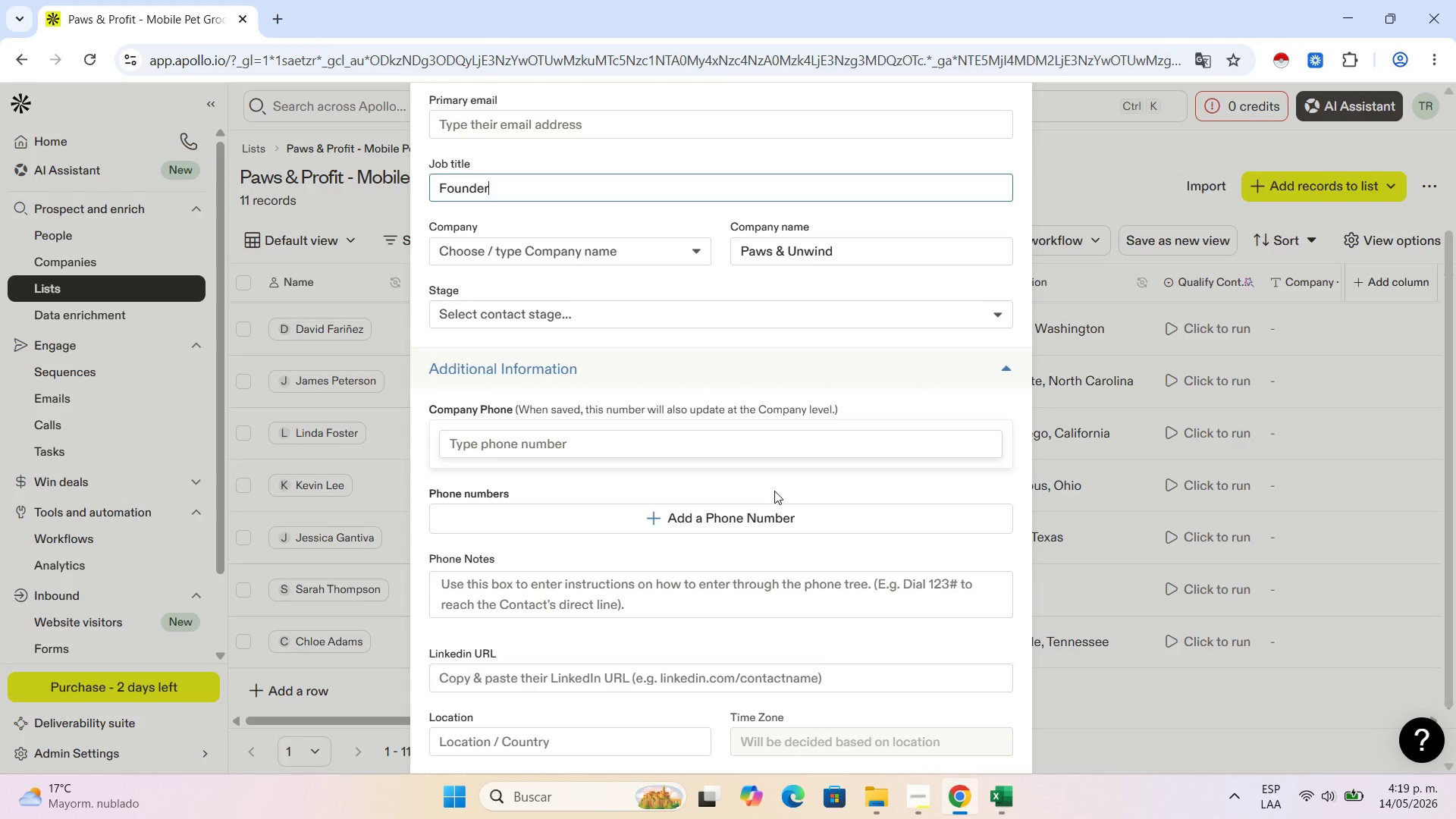 
scroll: coordinate [774, 491], scroll_direction: up, amount: 2.0
 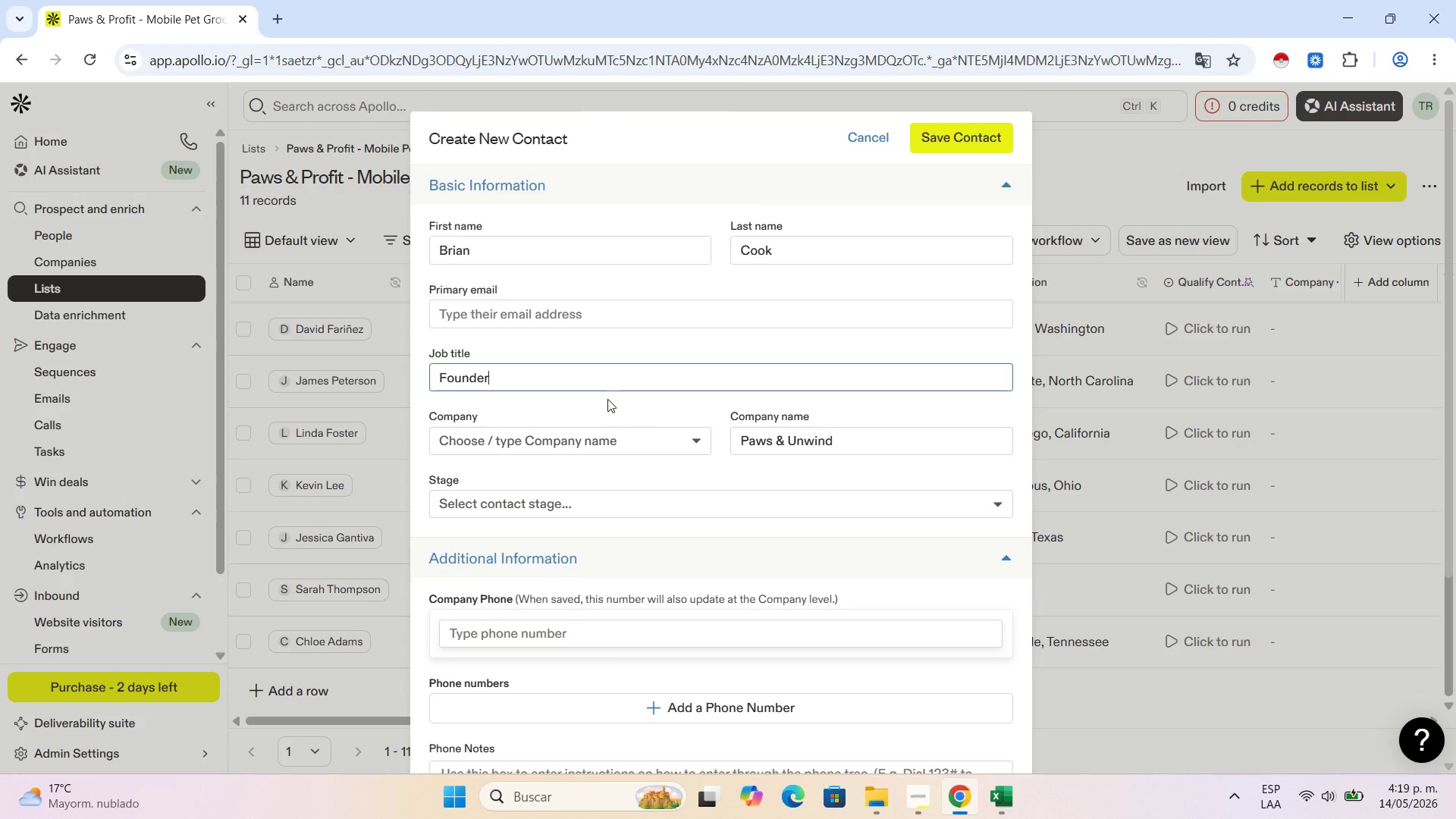 
scroll: coordinate [607, 403], scroll_direction: down, amount: 5.0
 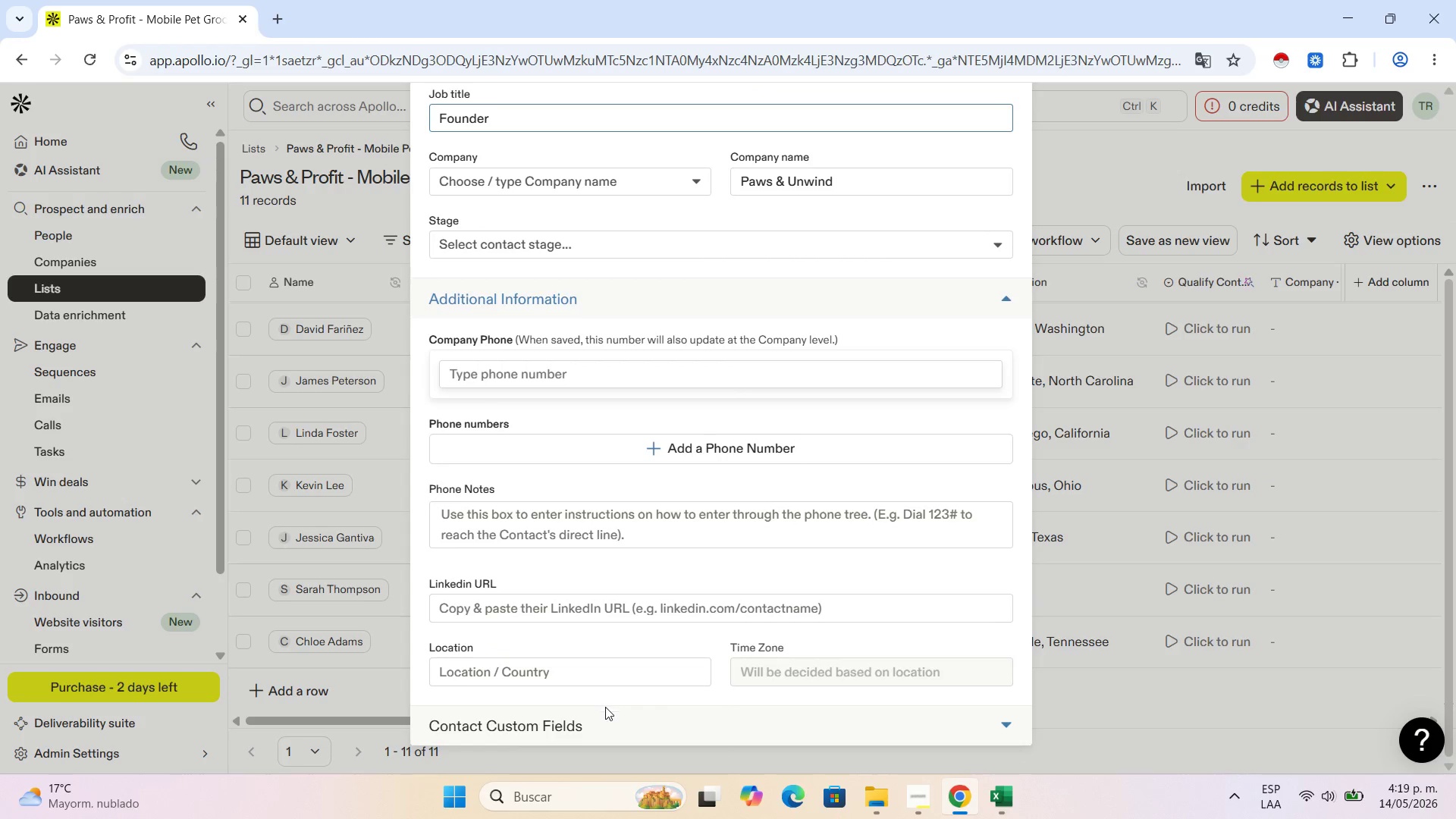 
left_click([607, 708])
 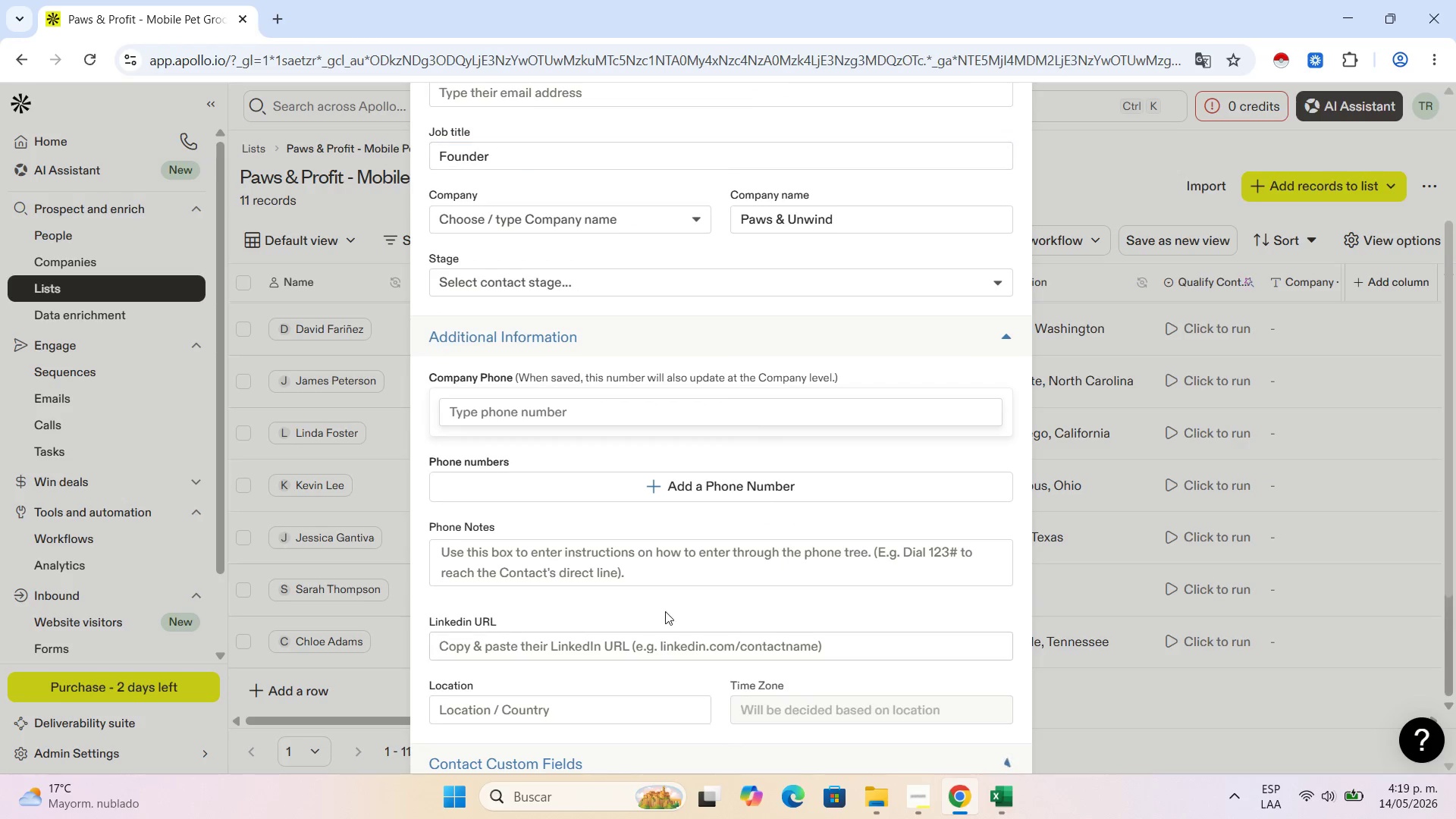 
scroll: coordinate [669, 615], scroll_direction: down, amount: 4.0
 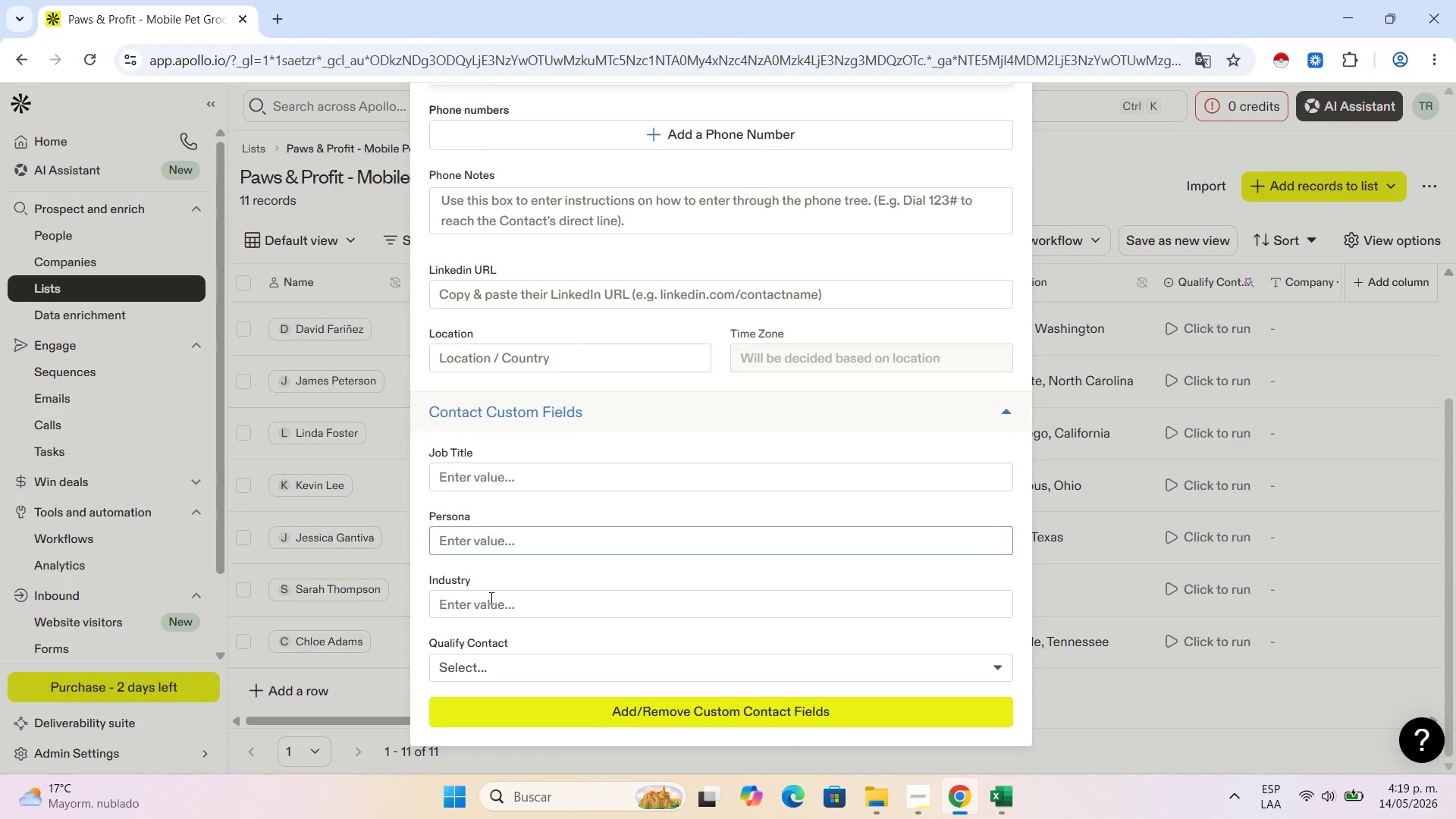 
left_click([490, 599])
 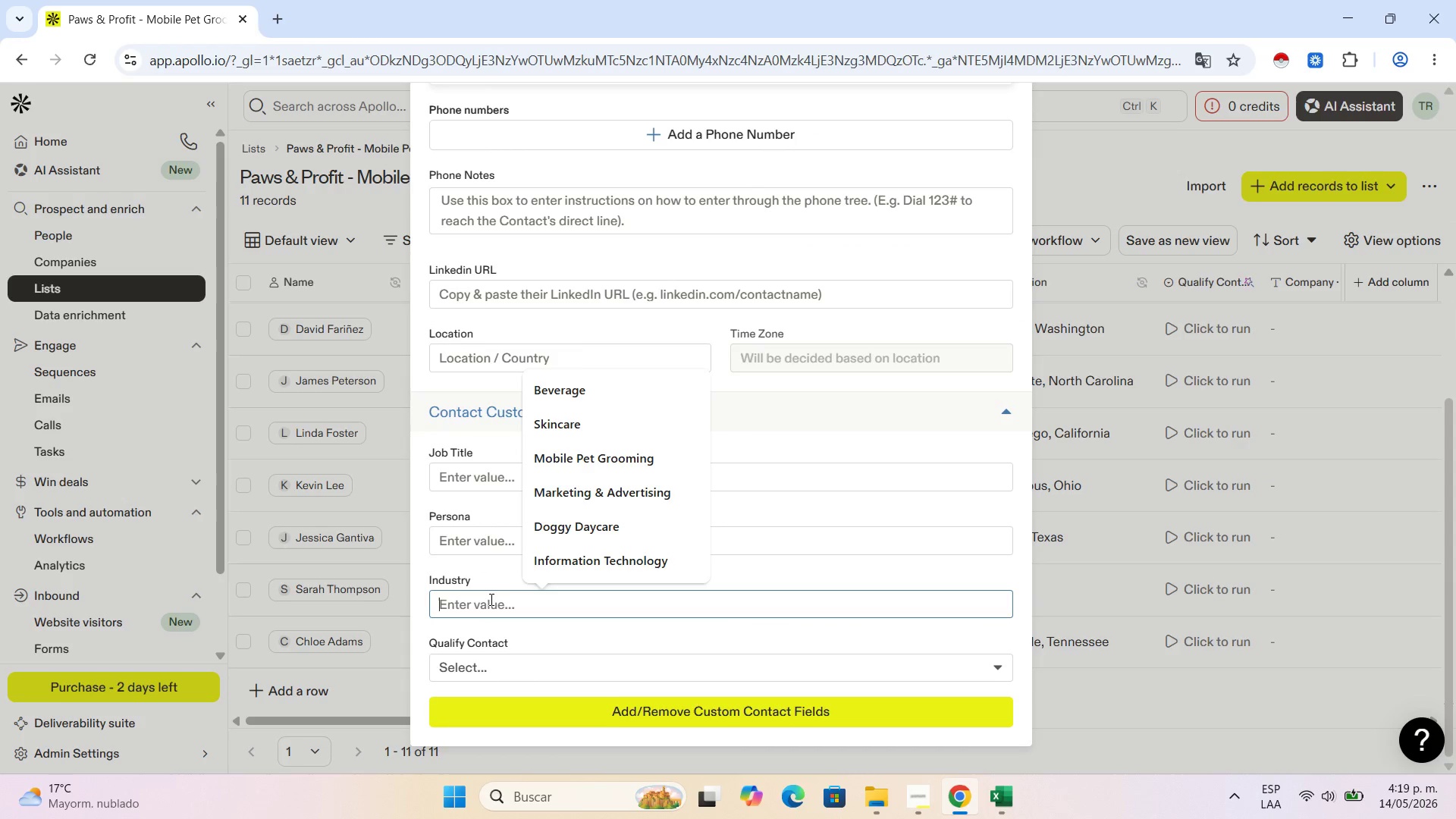 
key(Control+V)
 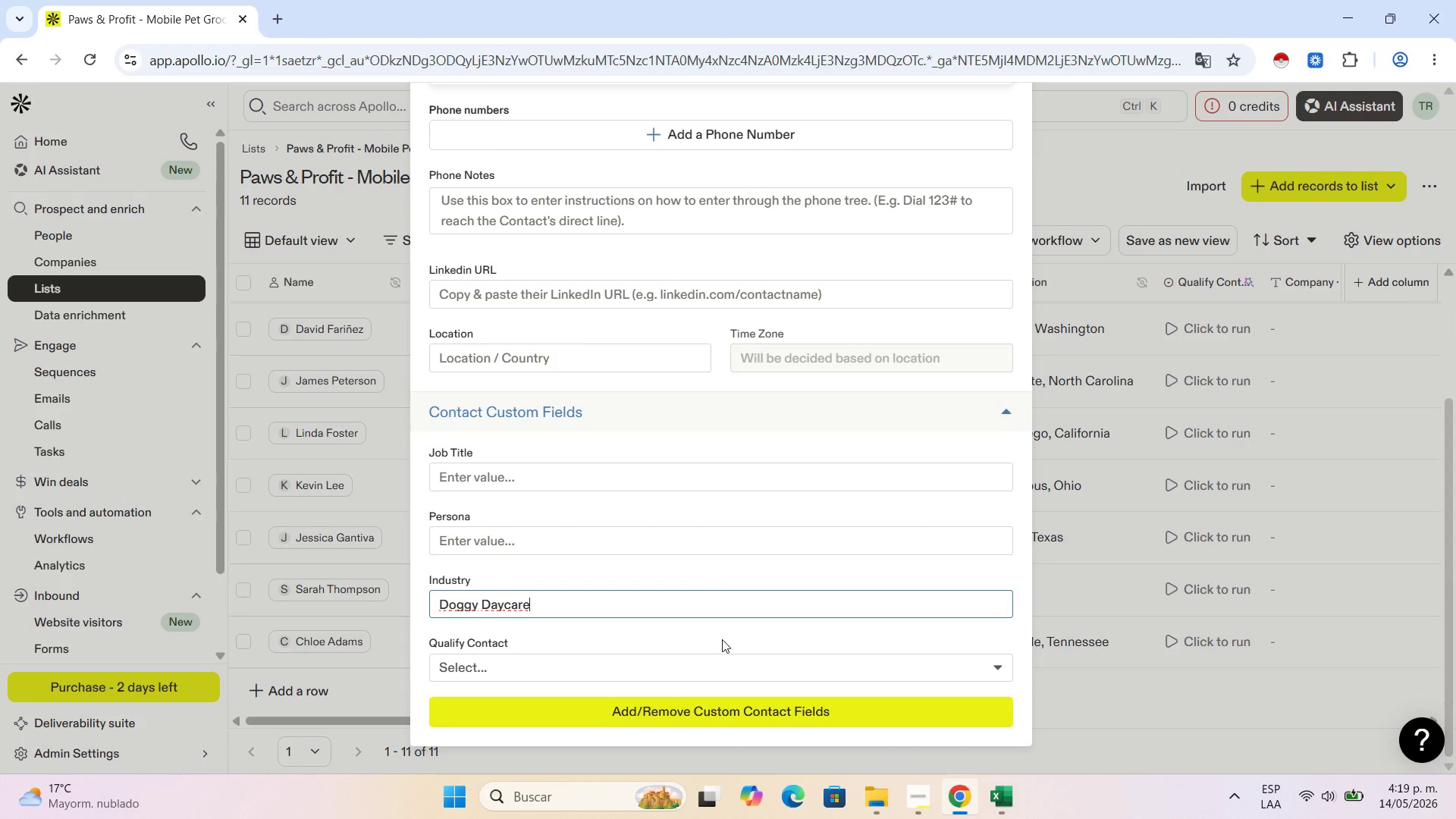 
scroll: coordinate [735, 618], scroll_direction: up, amount: 5.0
 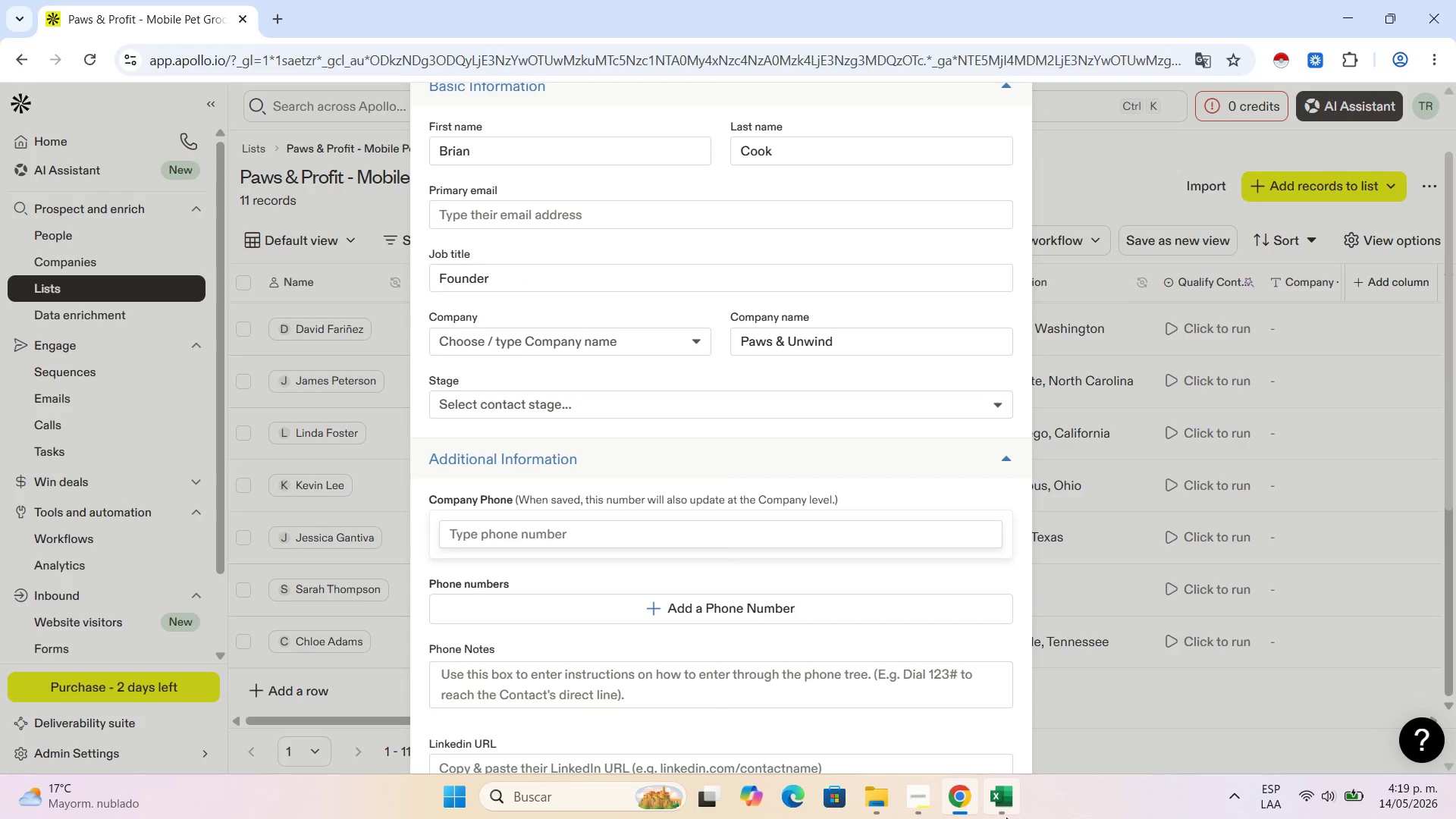 
left_click([1012, 808])
 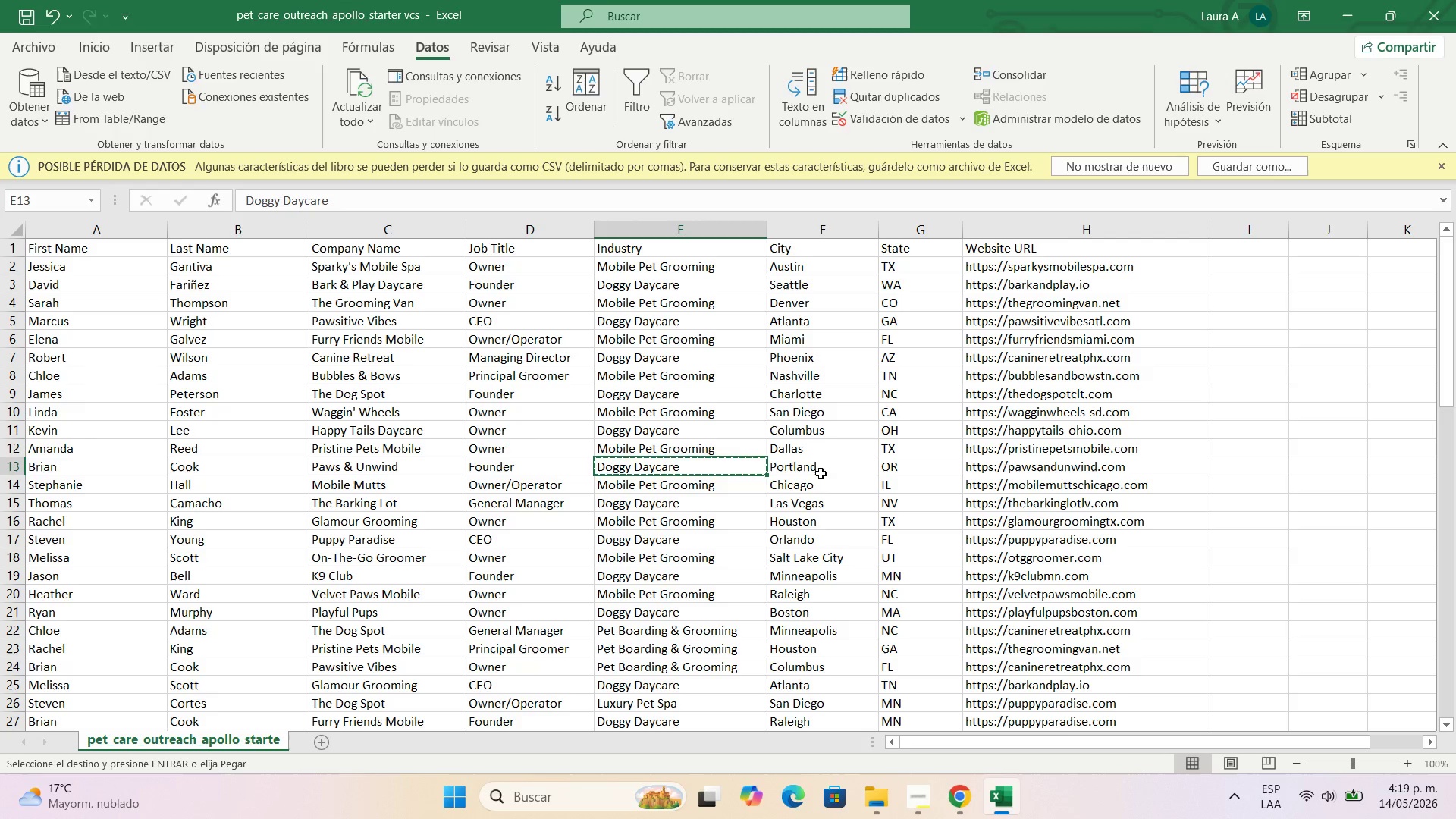 
left_click([815, 472])
 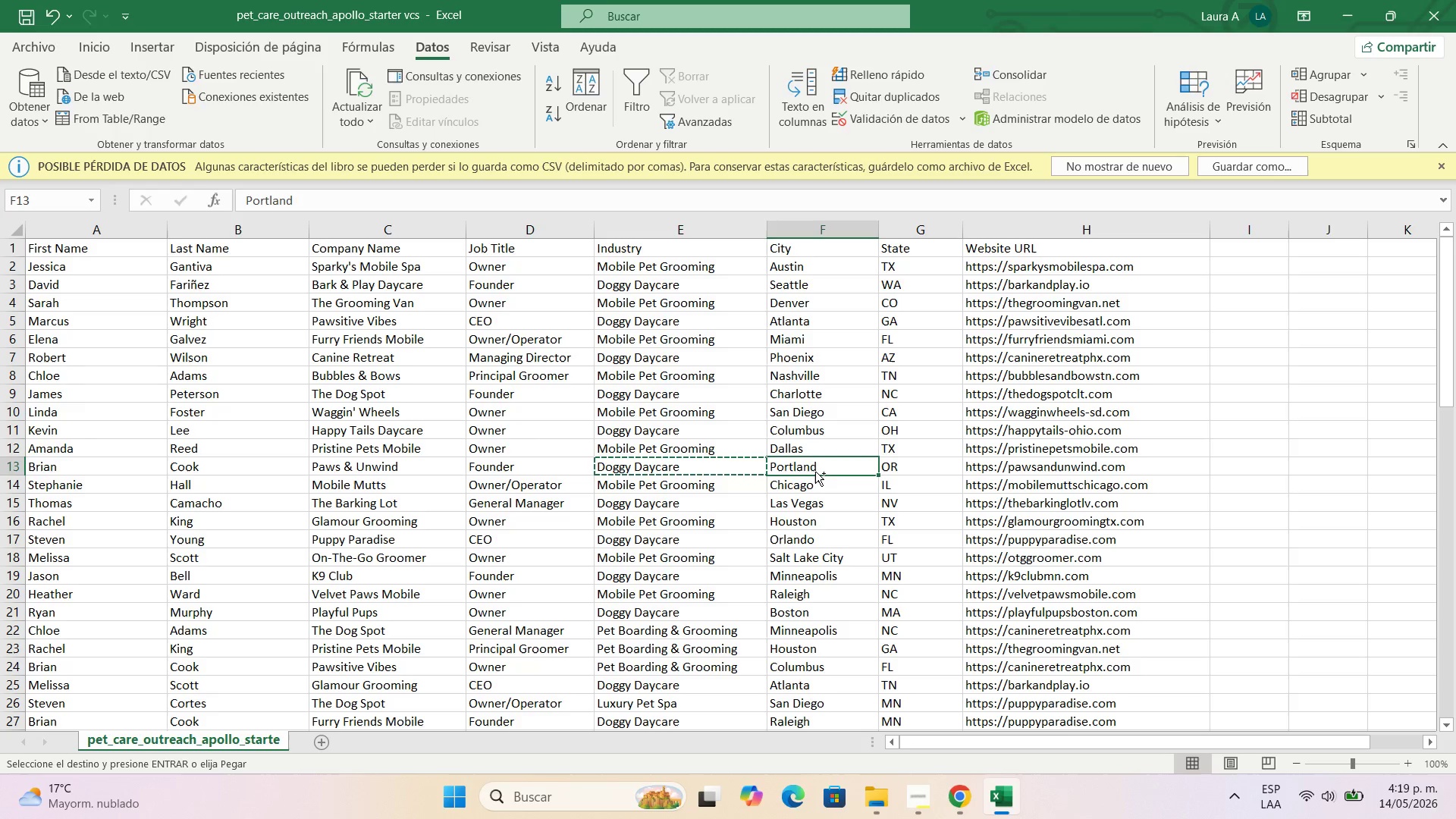 
key(Control+C)
 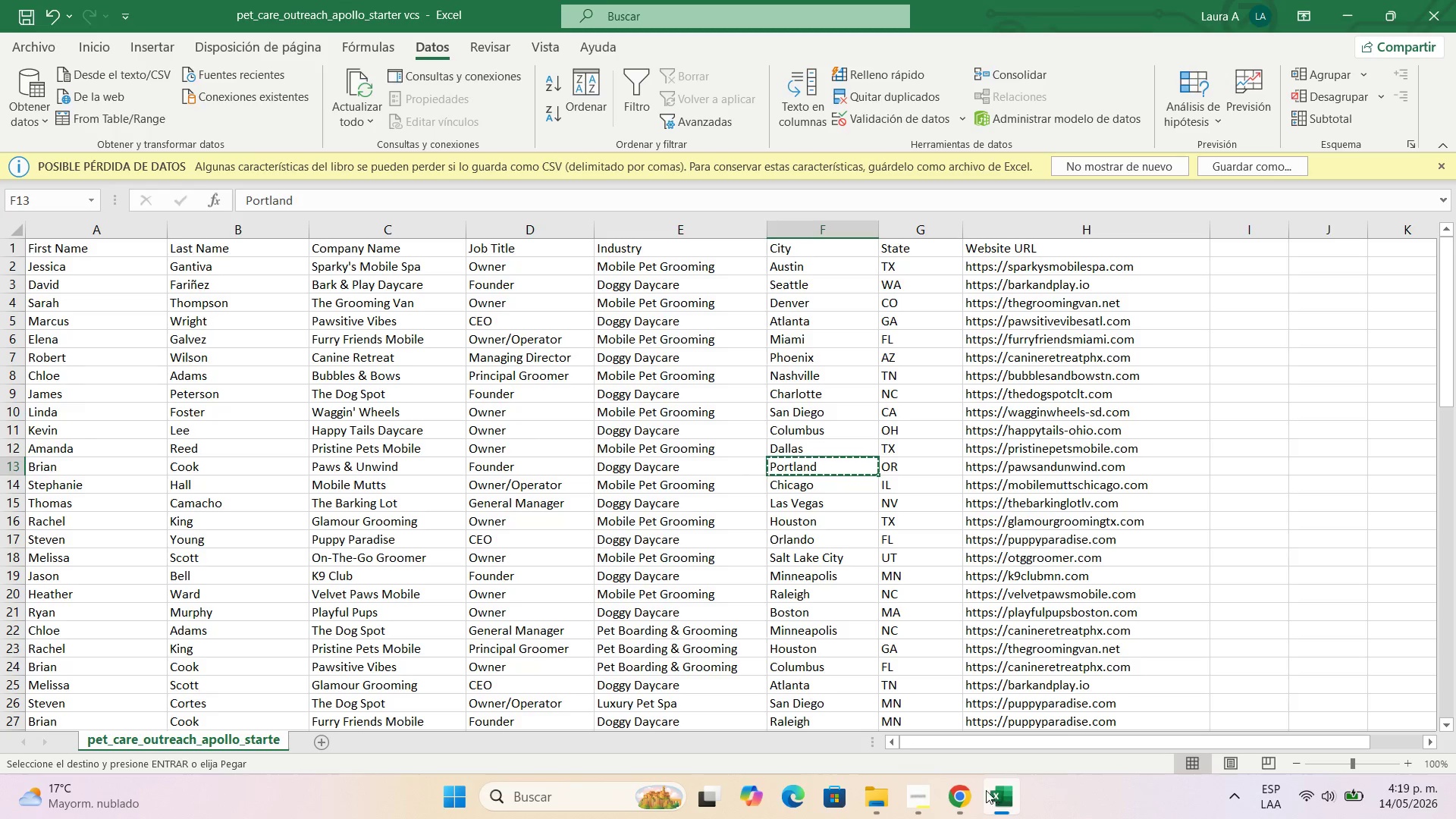 
left_click([964, 792])
 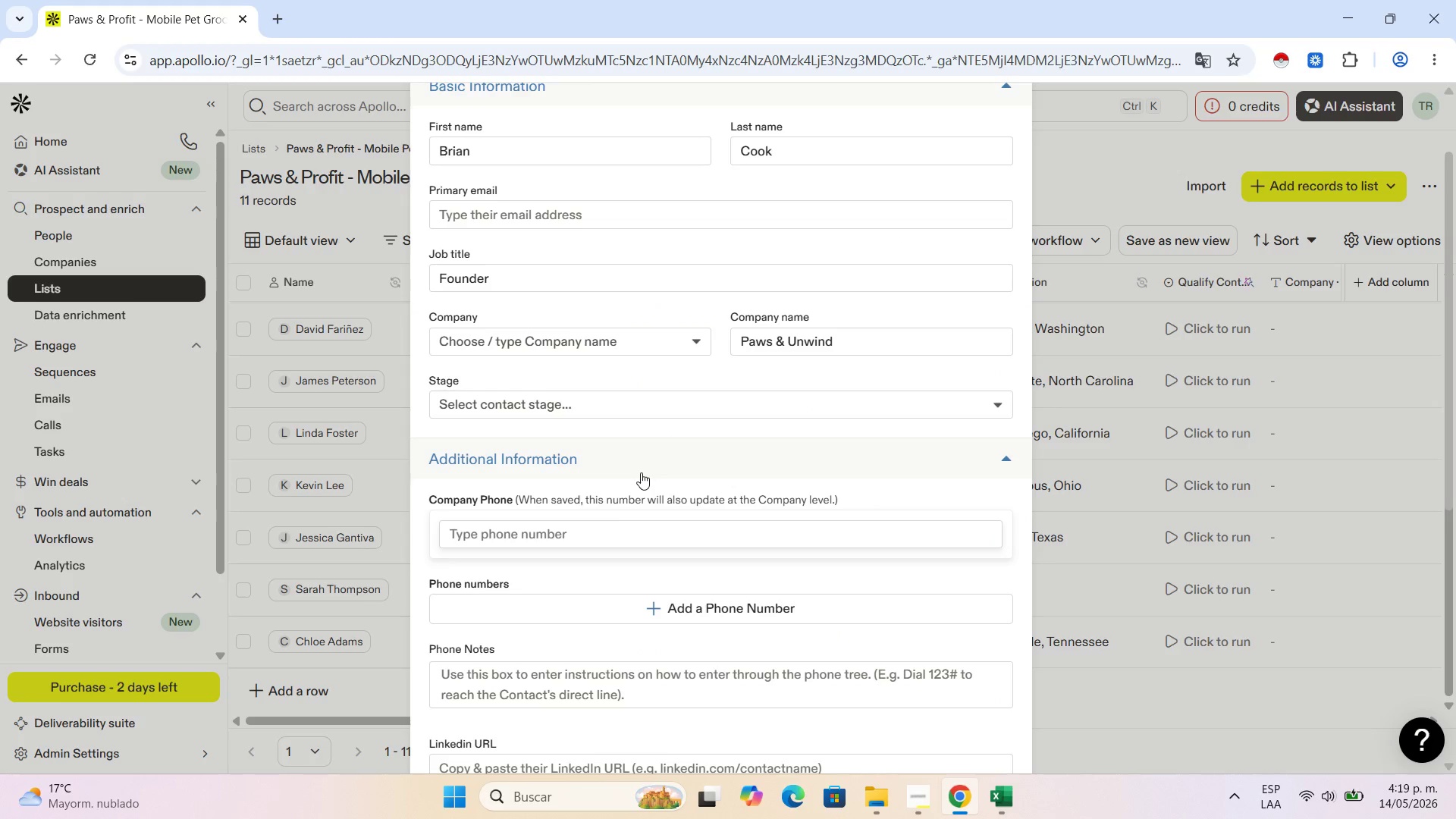 
scroll: coordinate [644, 471], scroll_direction: up, amount: 4.0
 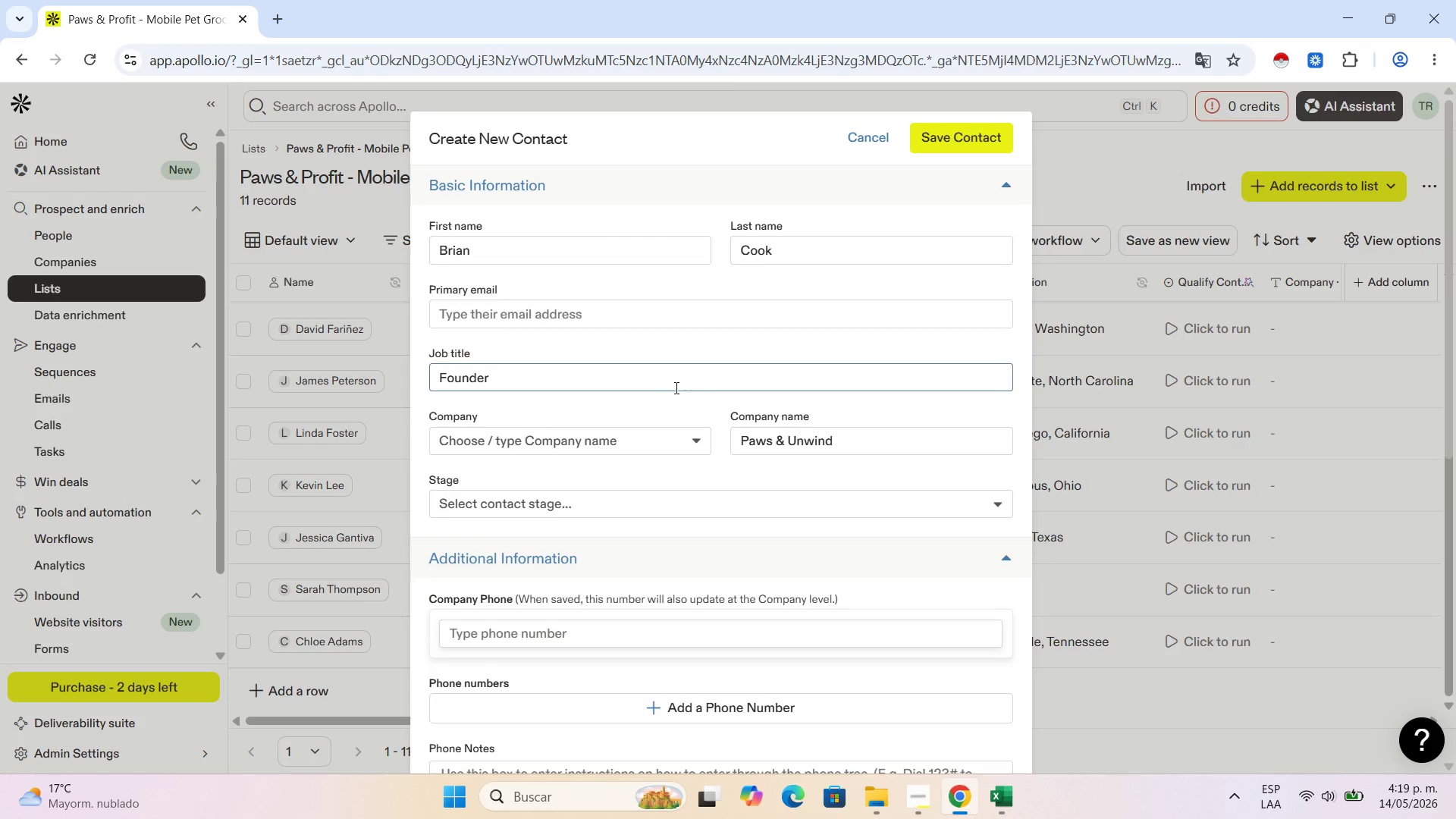 
scroll: coordinate [629, 582], scroll_direction: down, amount: 4.0
 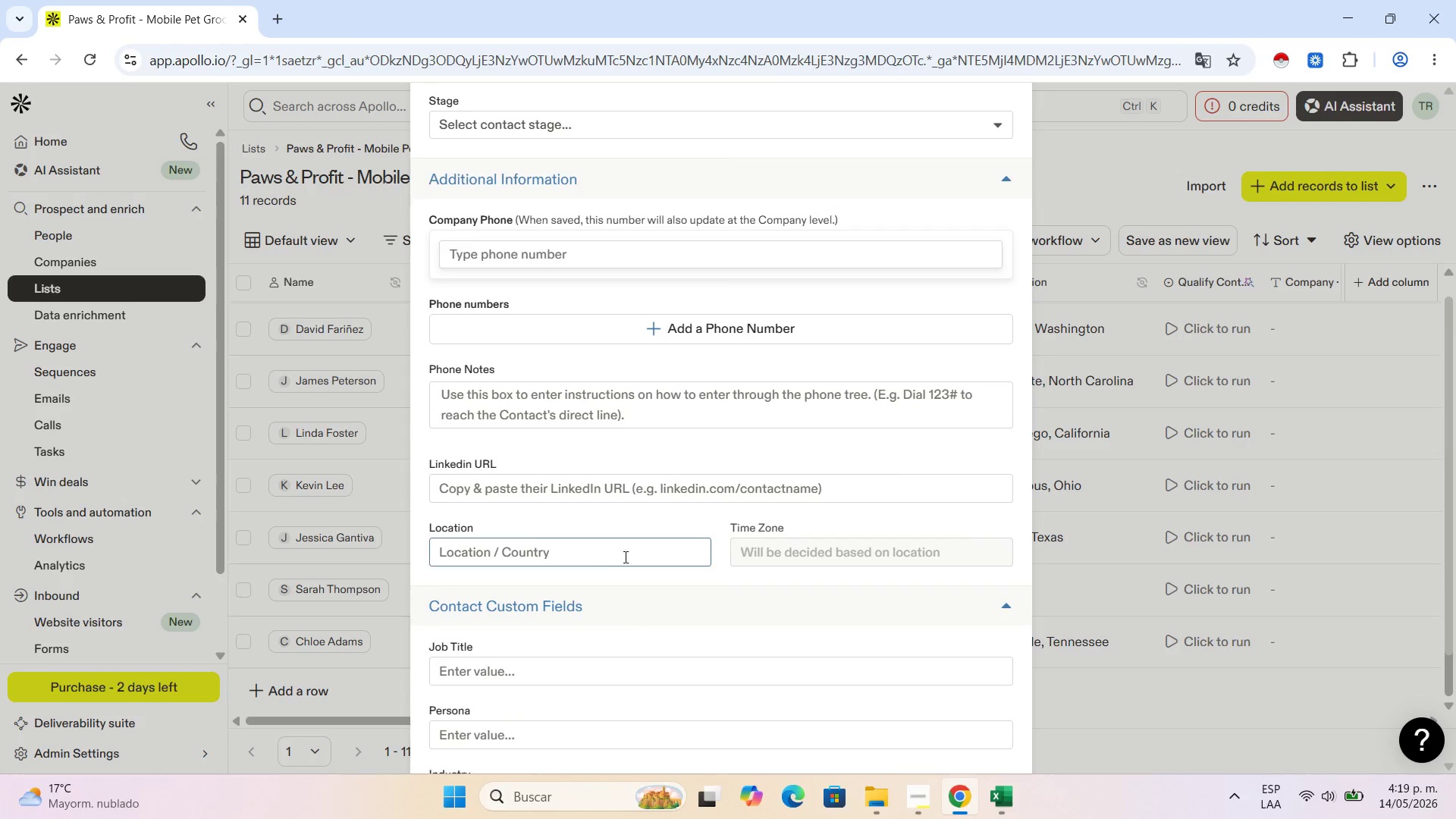 
left_click([616, 555])
 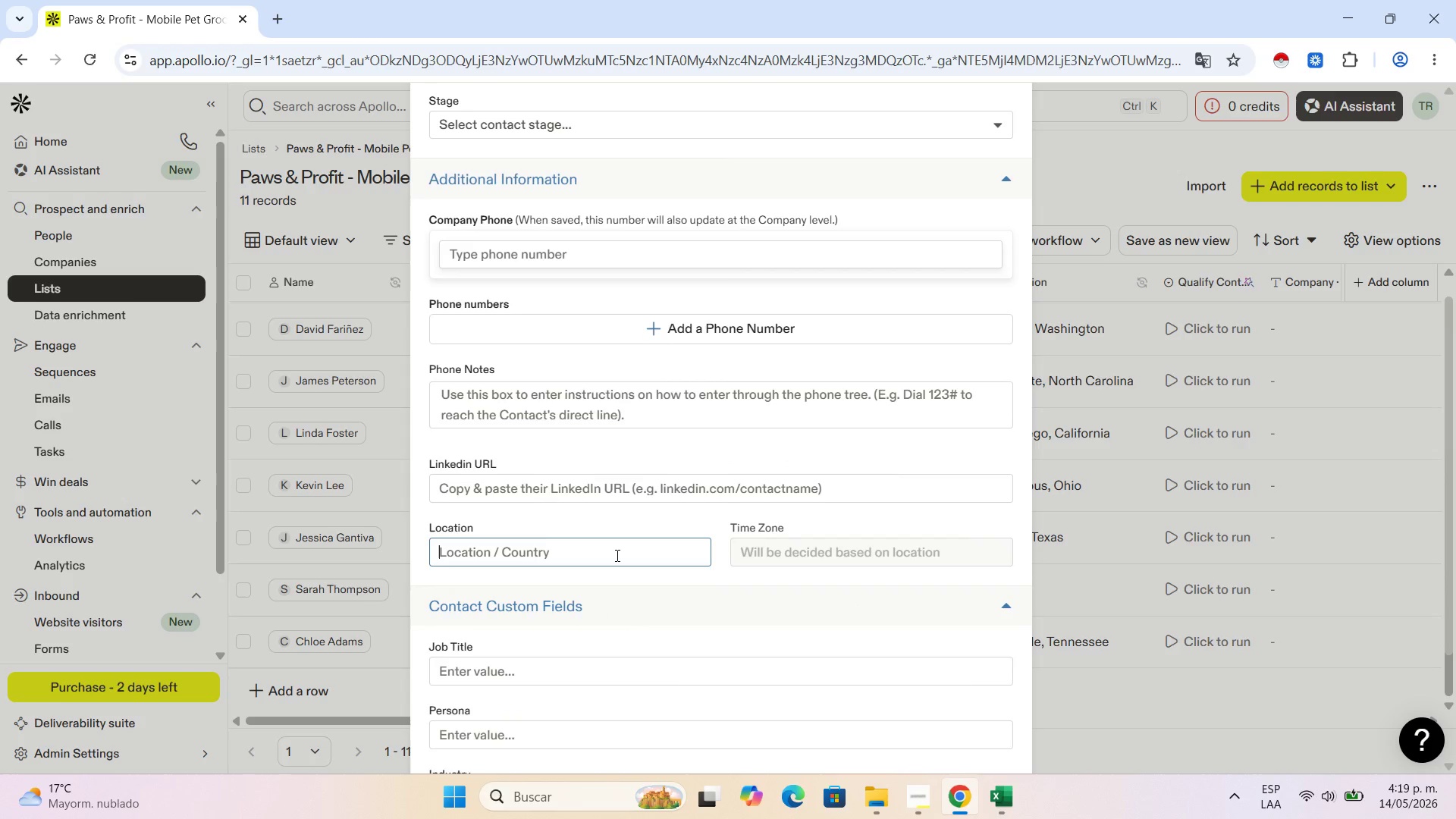 
key(Control+V)
 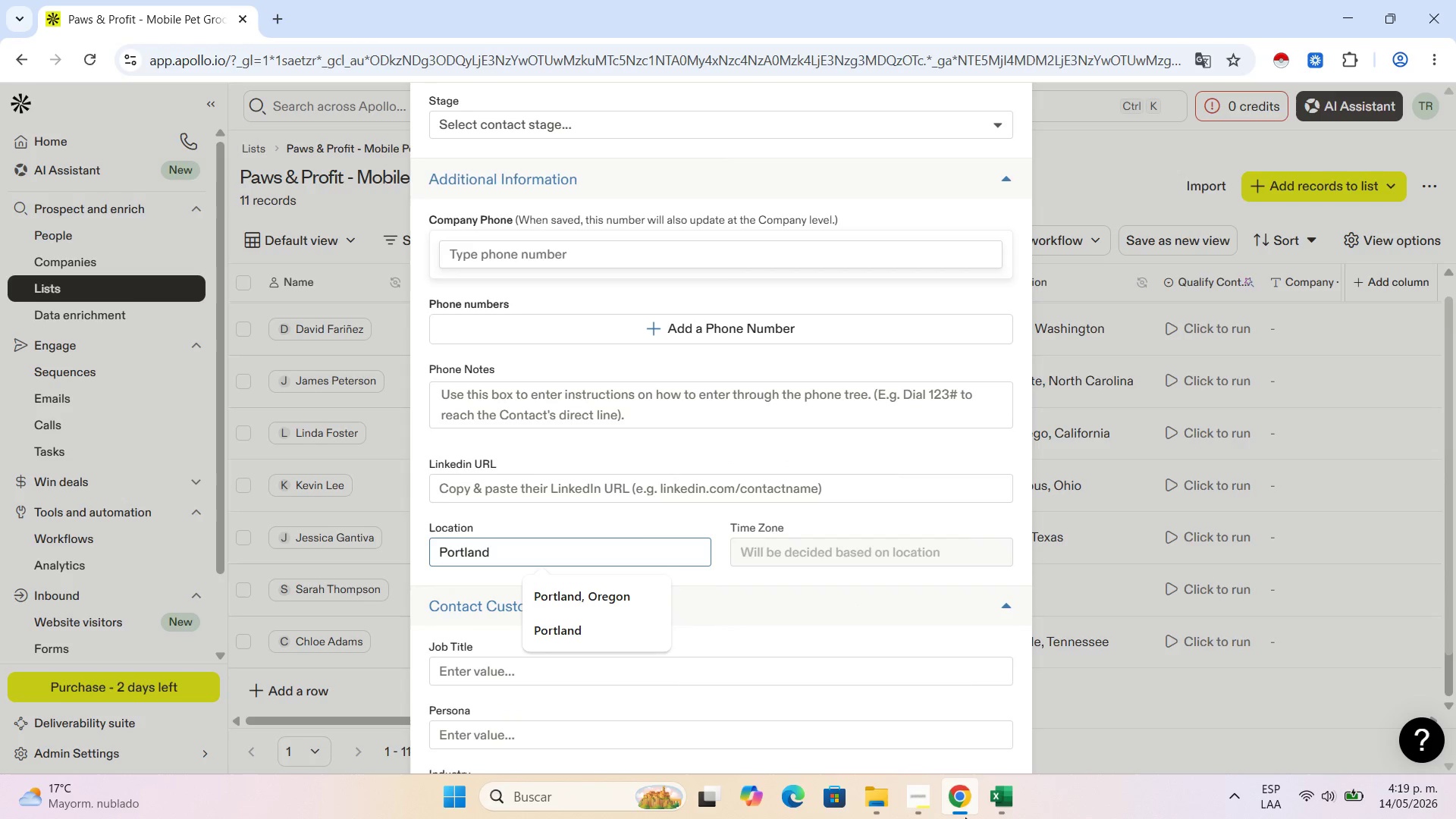 
left_click([987, 807])
 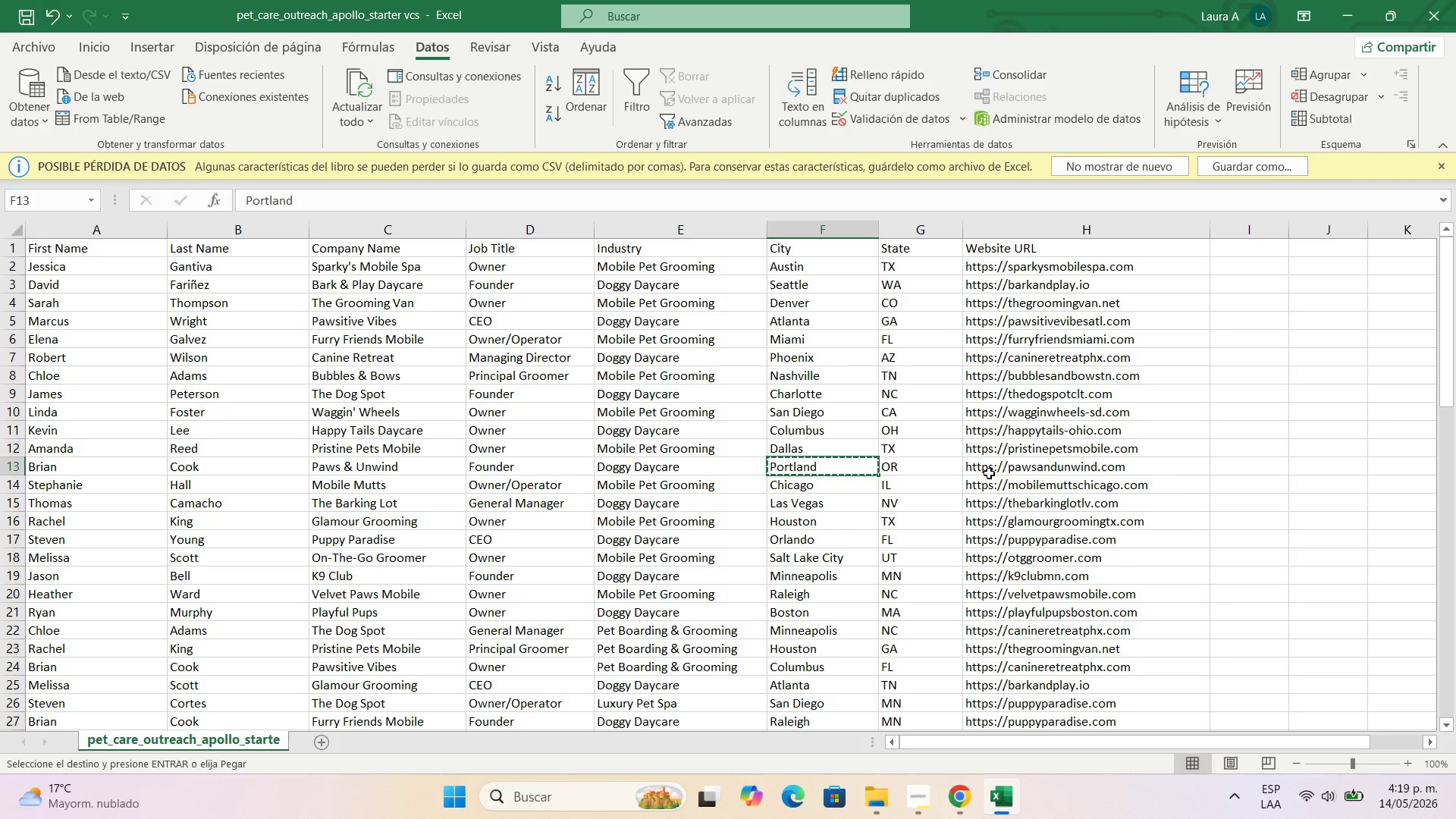 
left_click([1004, 473])
 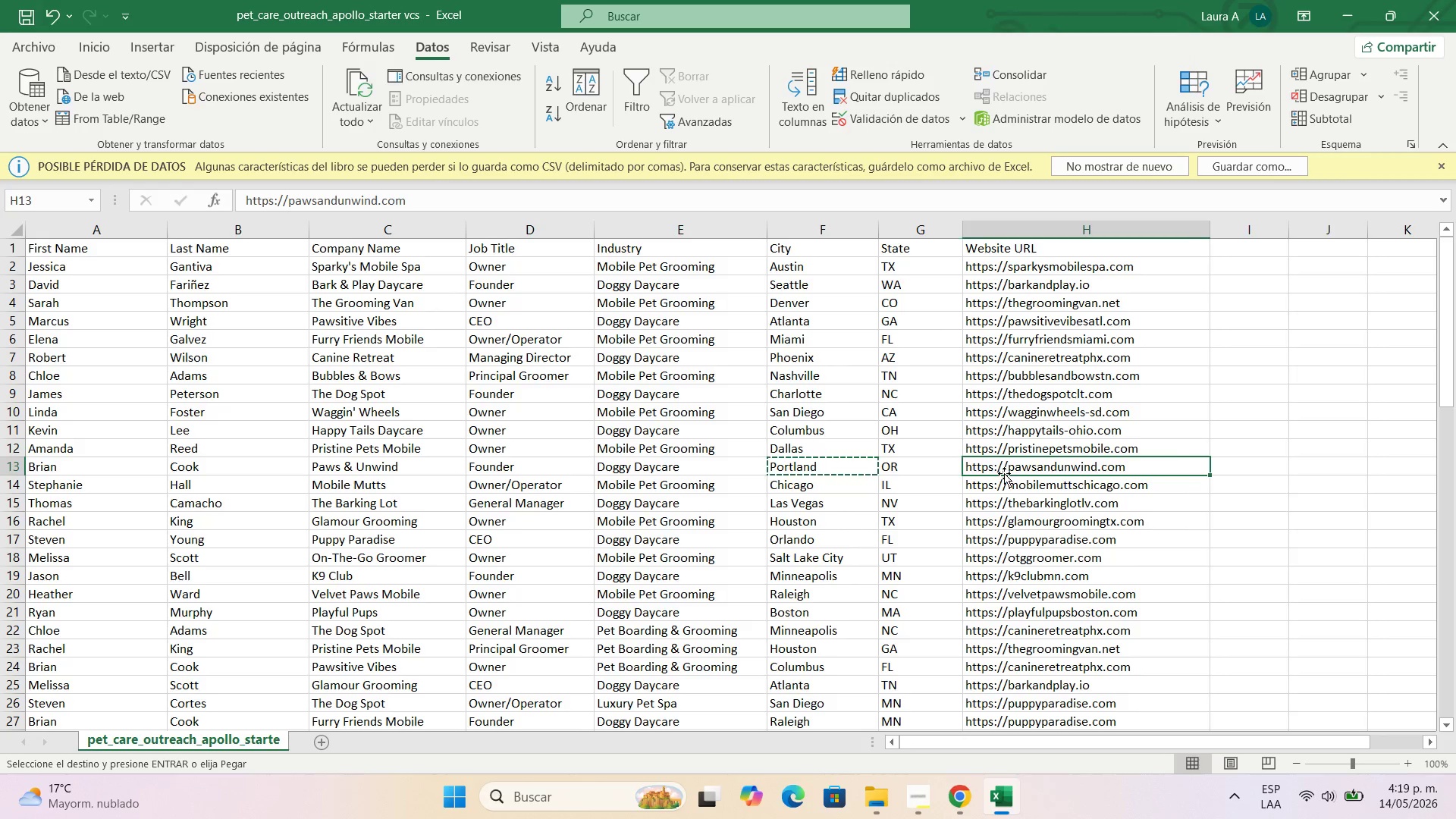 
key(Control+C)